 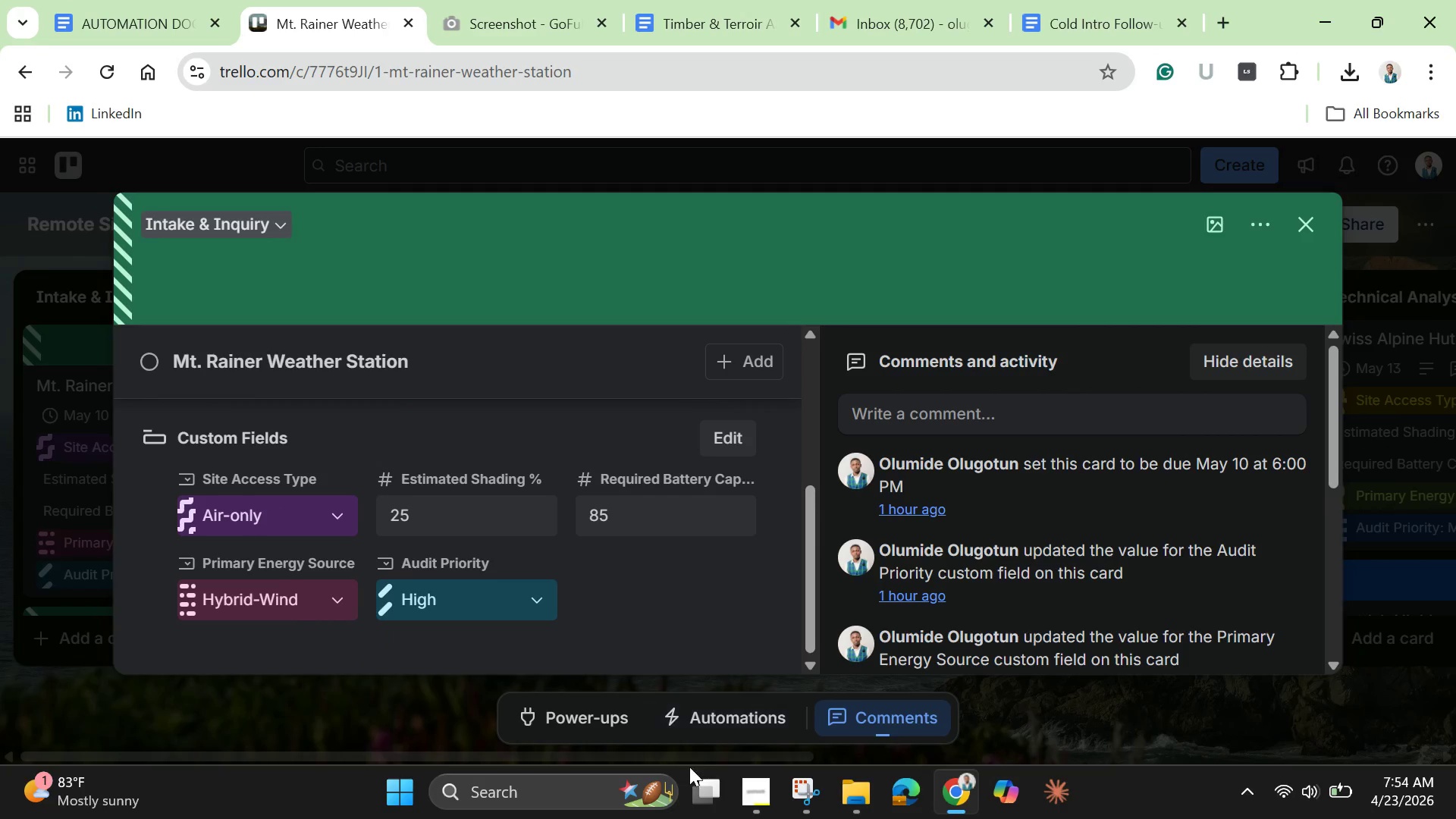 
left_click([810, 803])
 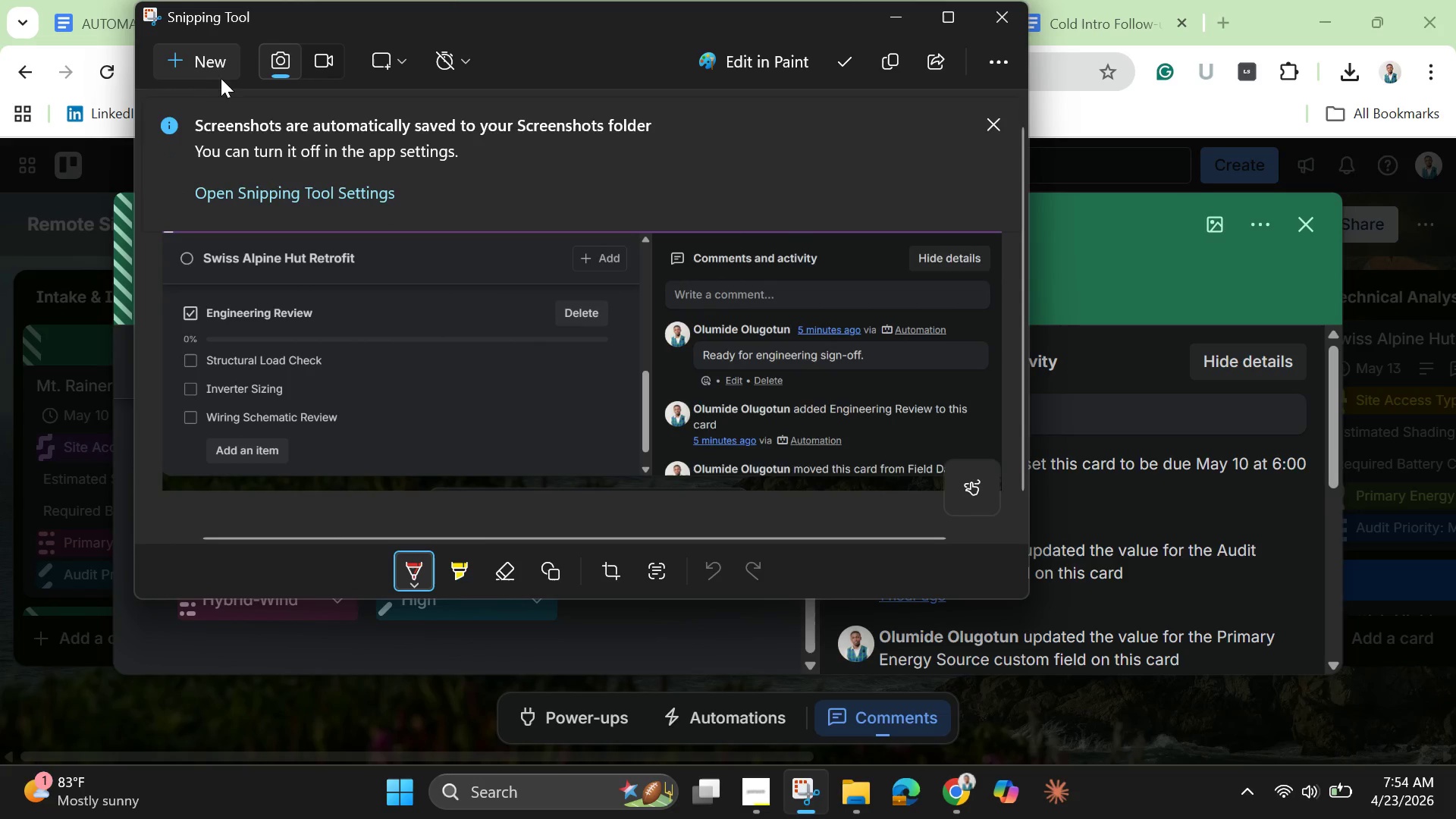 
left_click([215, 71])
 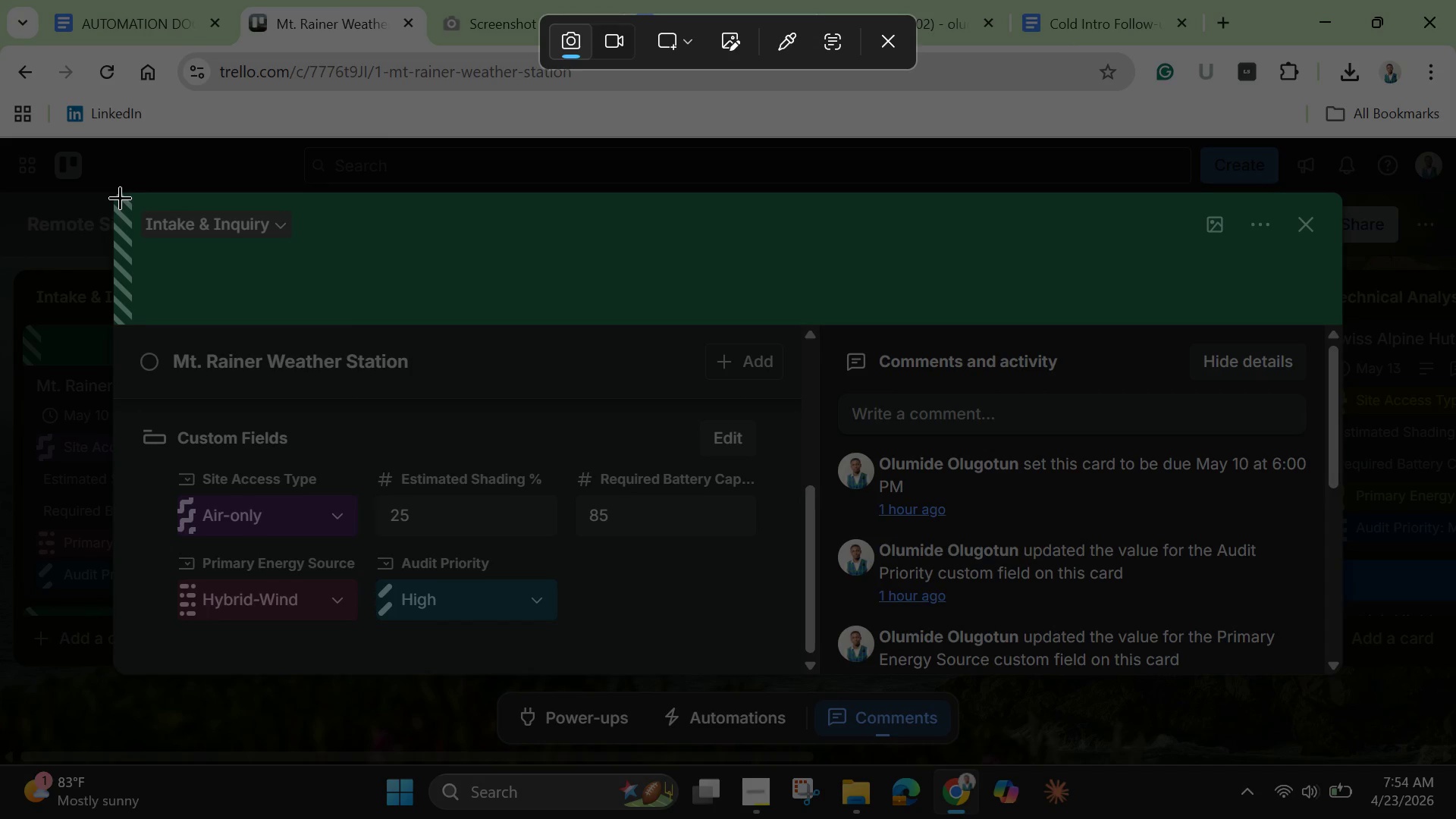 
left_click_drag(start_coordinate=[120, 197], to_coordinate=[1363, 682])
 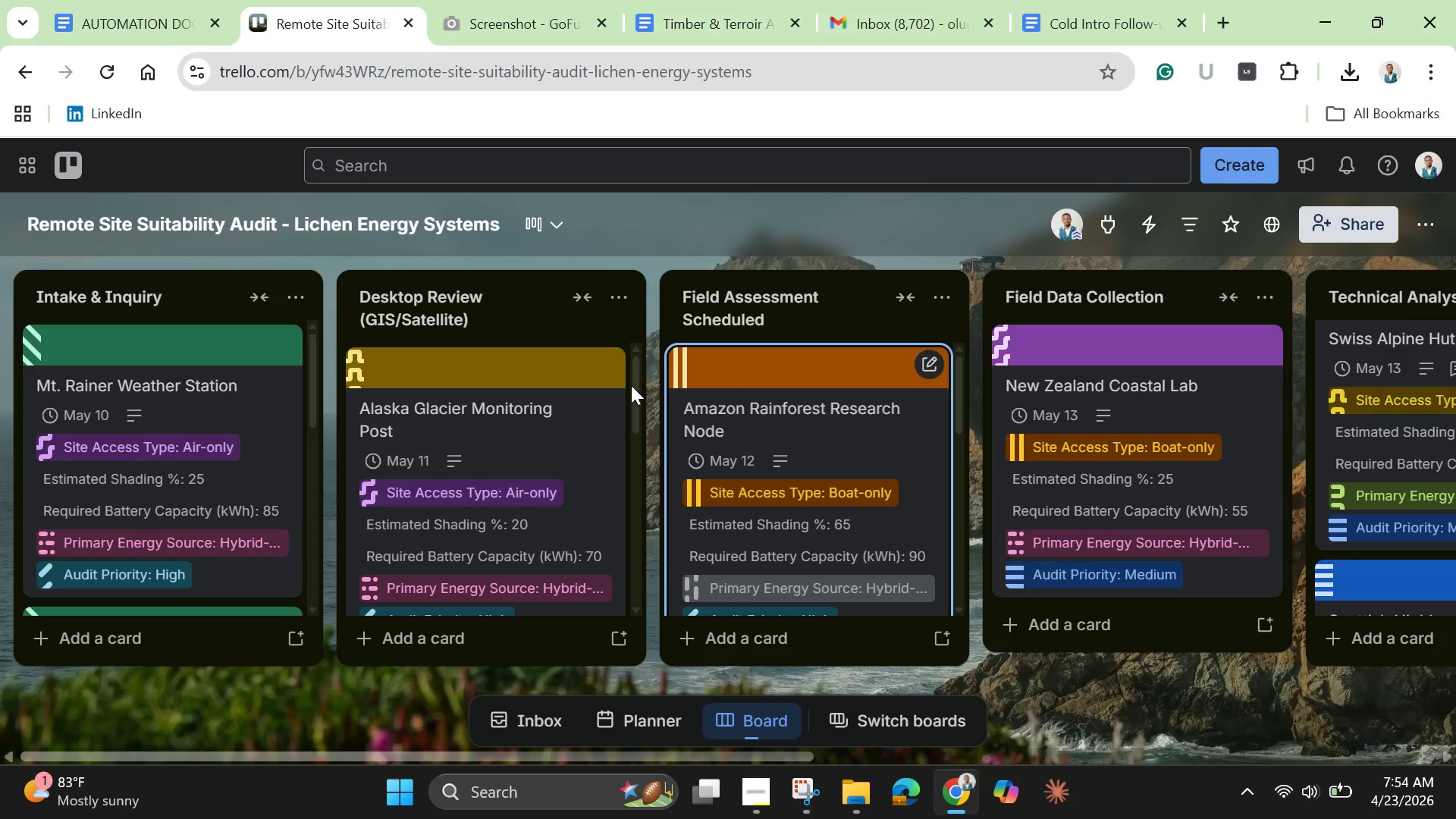 
wait(5.69)
 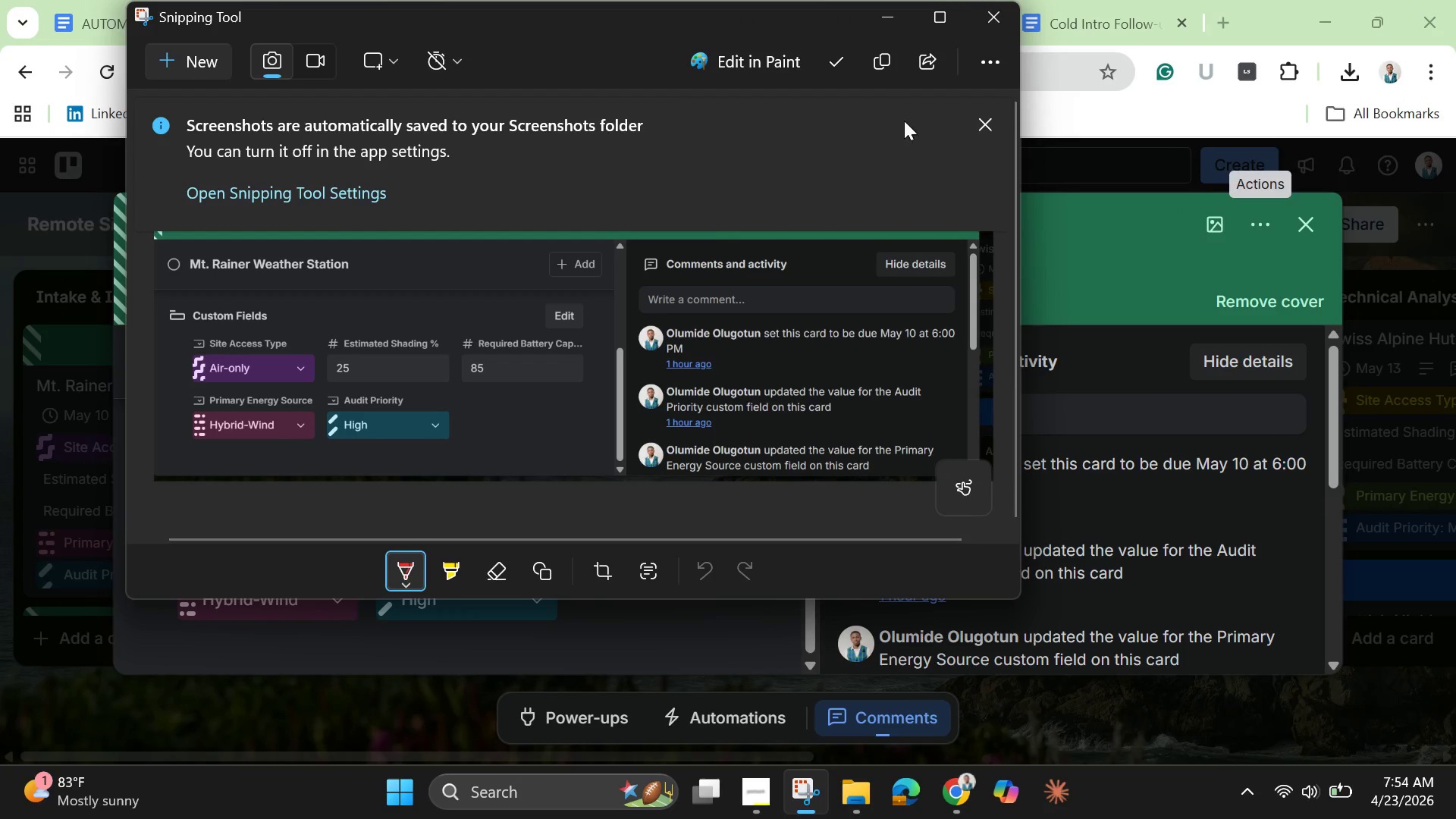 
left_click_drag(start_coordinate=[309, 403], to_coordinate=[322, 506])
 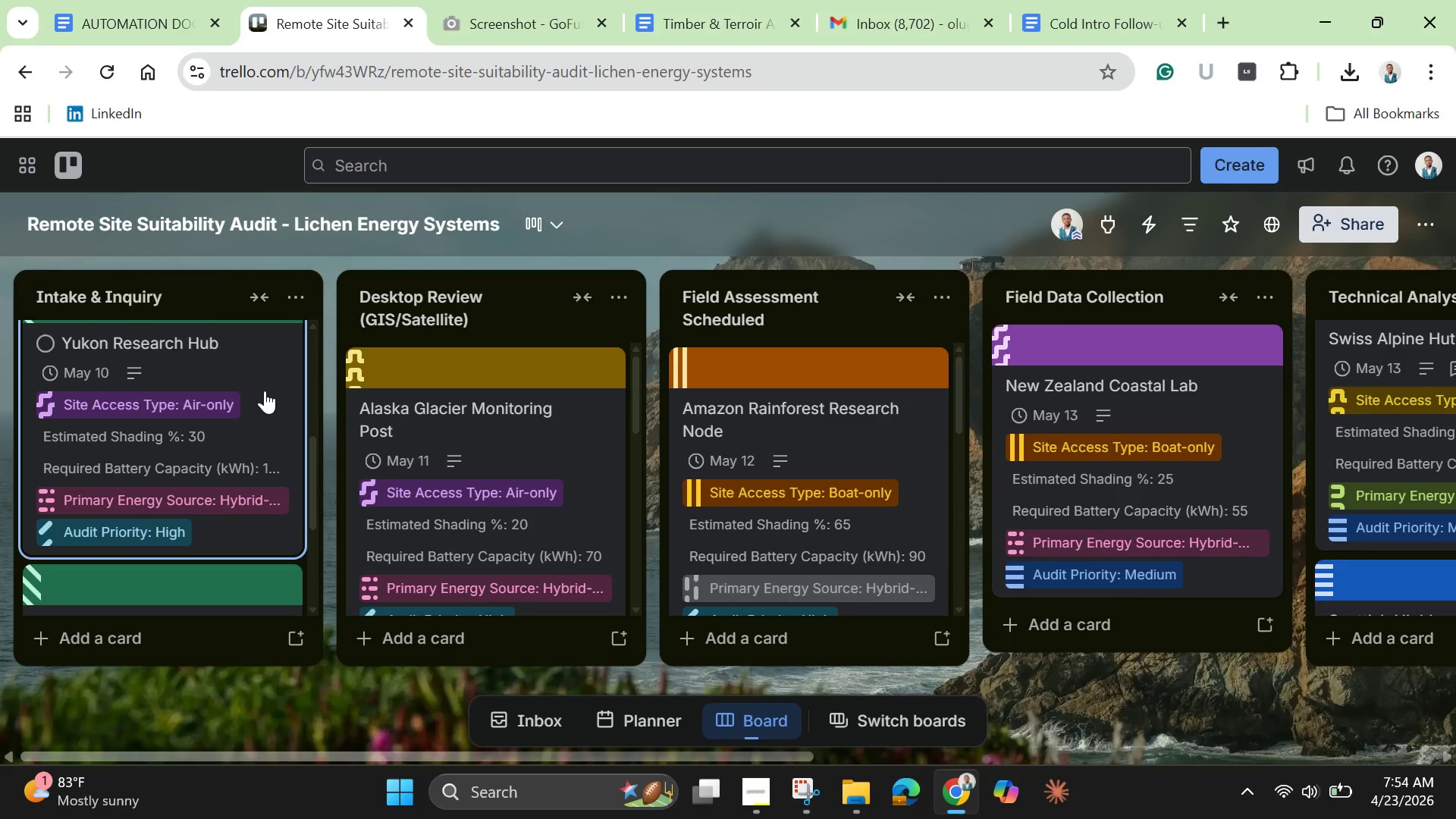 
left_click([265, 391])
 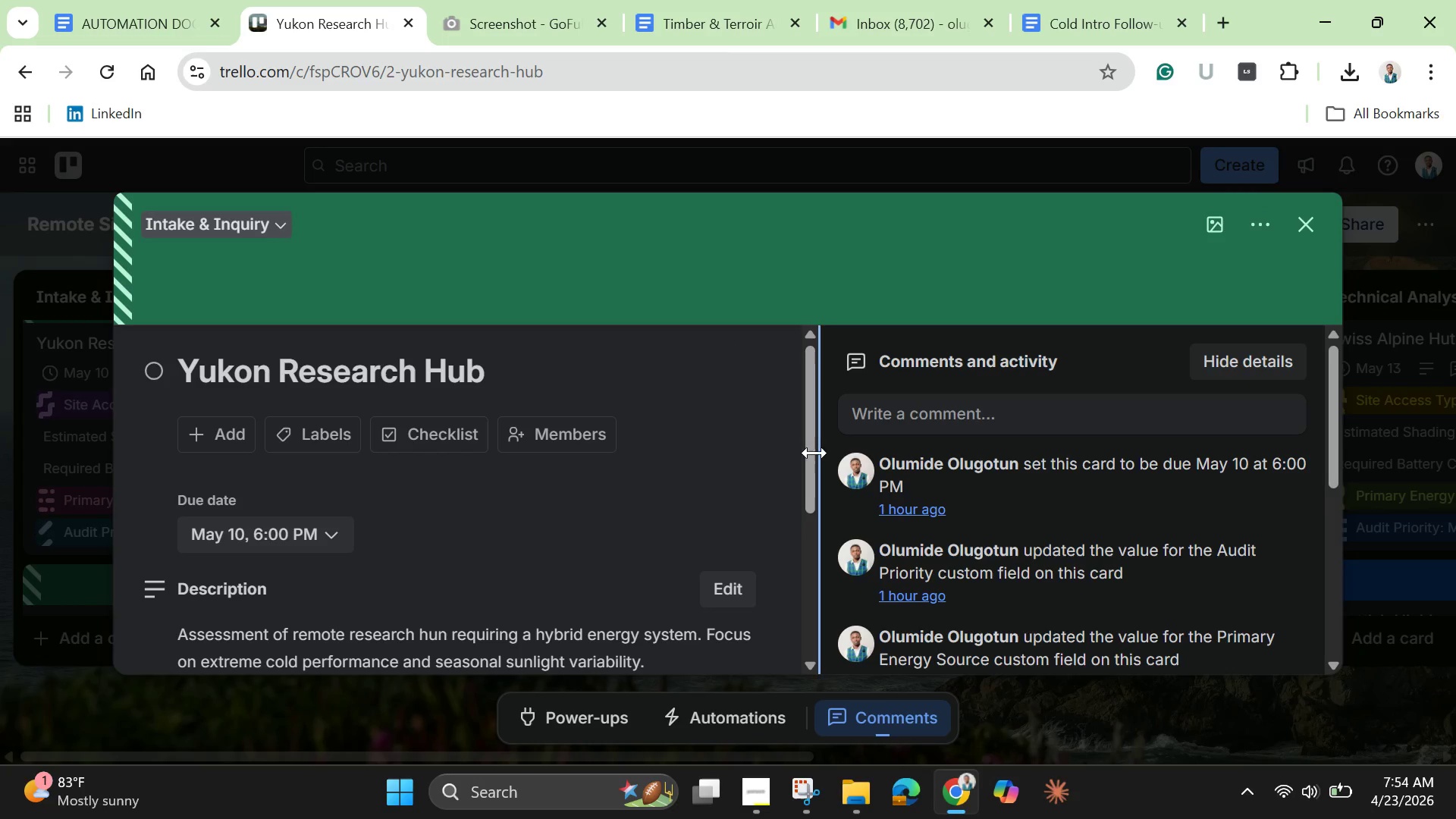 
left_click_drag(start_coordinate=[810, 460], to_coordinate=[823, 602])
 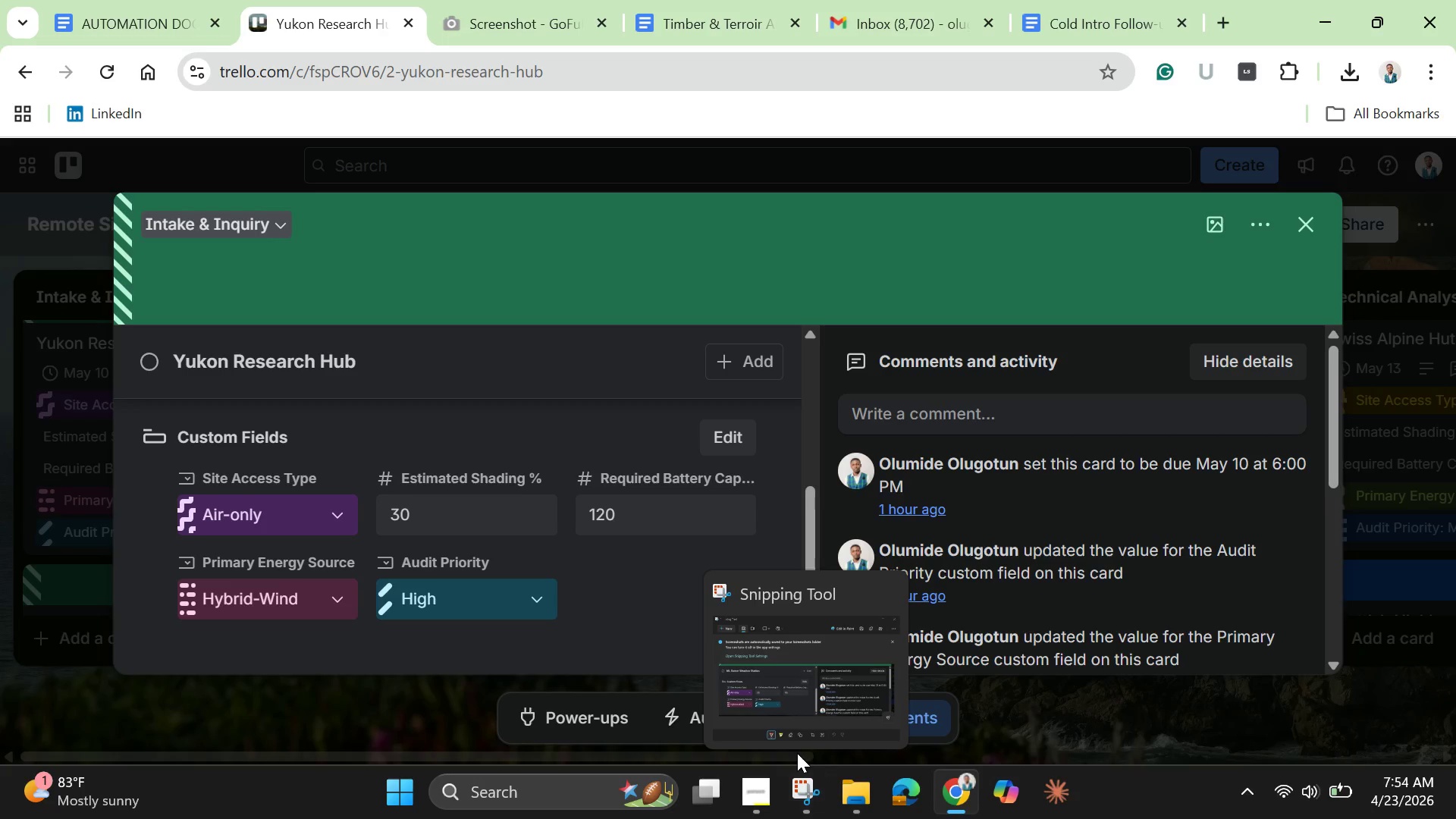 
left_click([798, 777])
 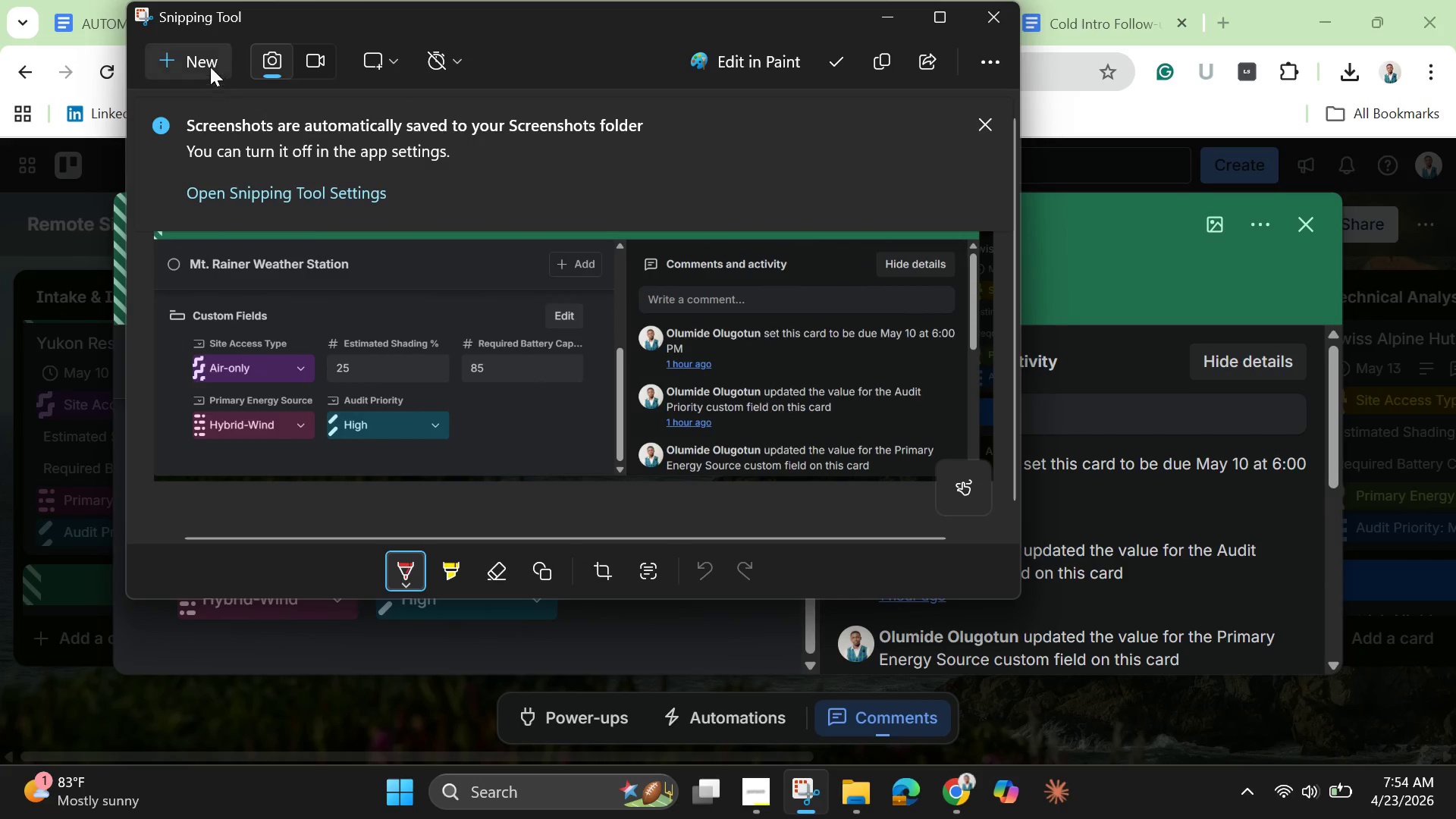 
left_click([206, 61])
 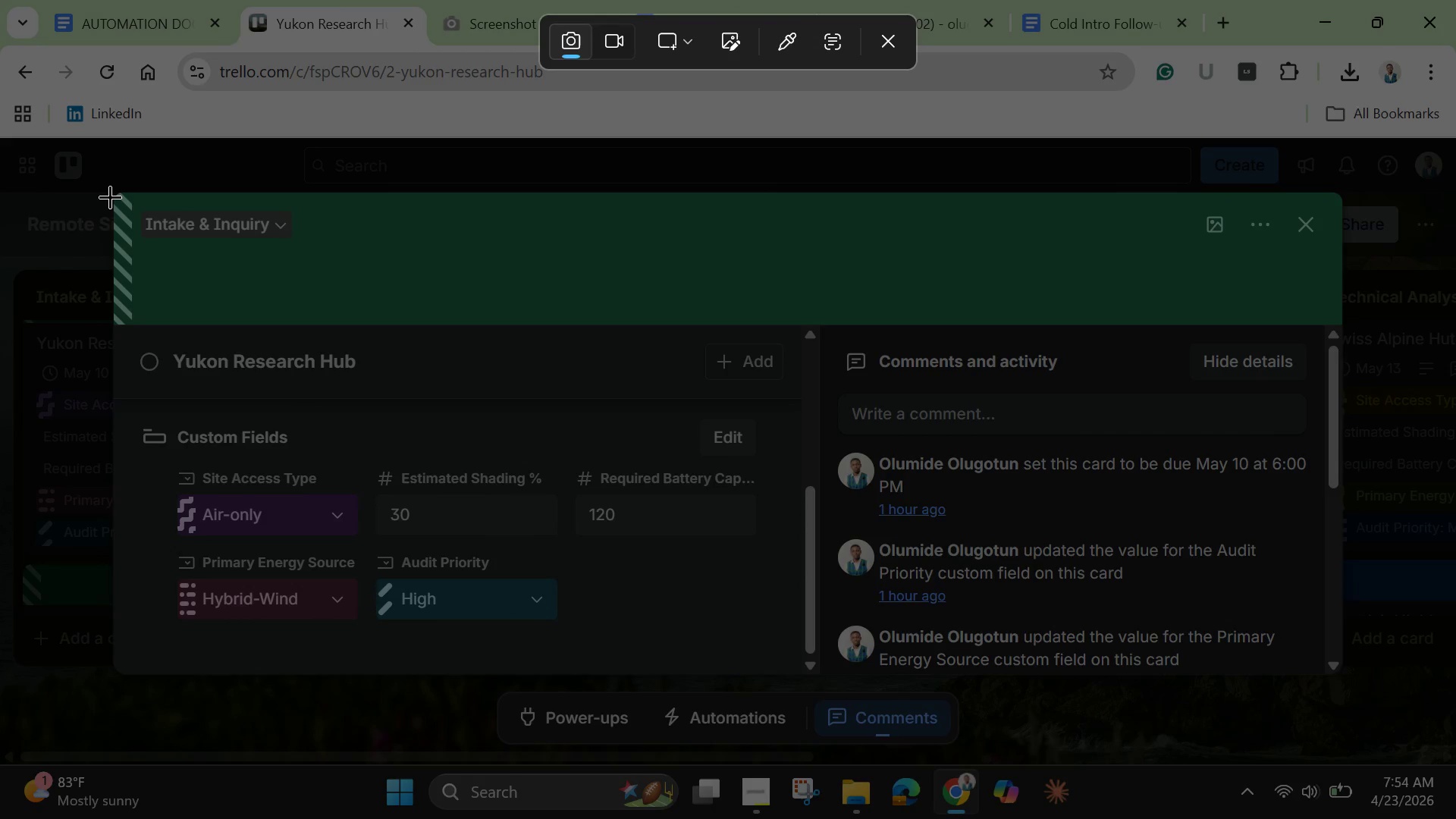 
left_click_drag(start_coordinate=[108, 193], to_coordinate=[1326, 679])
 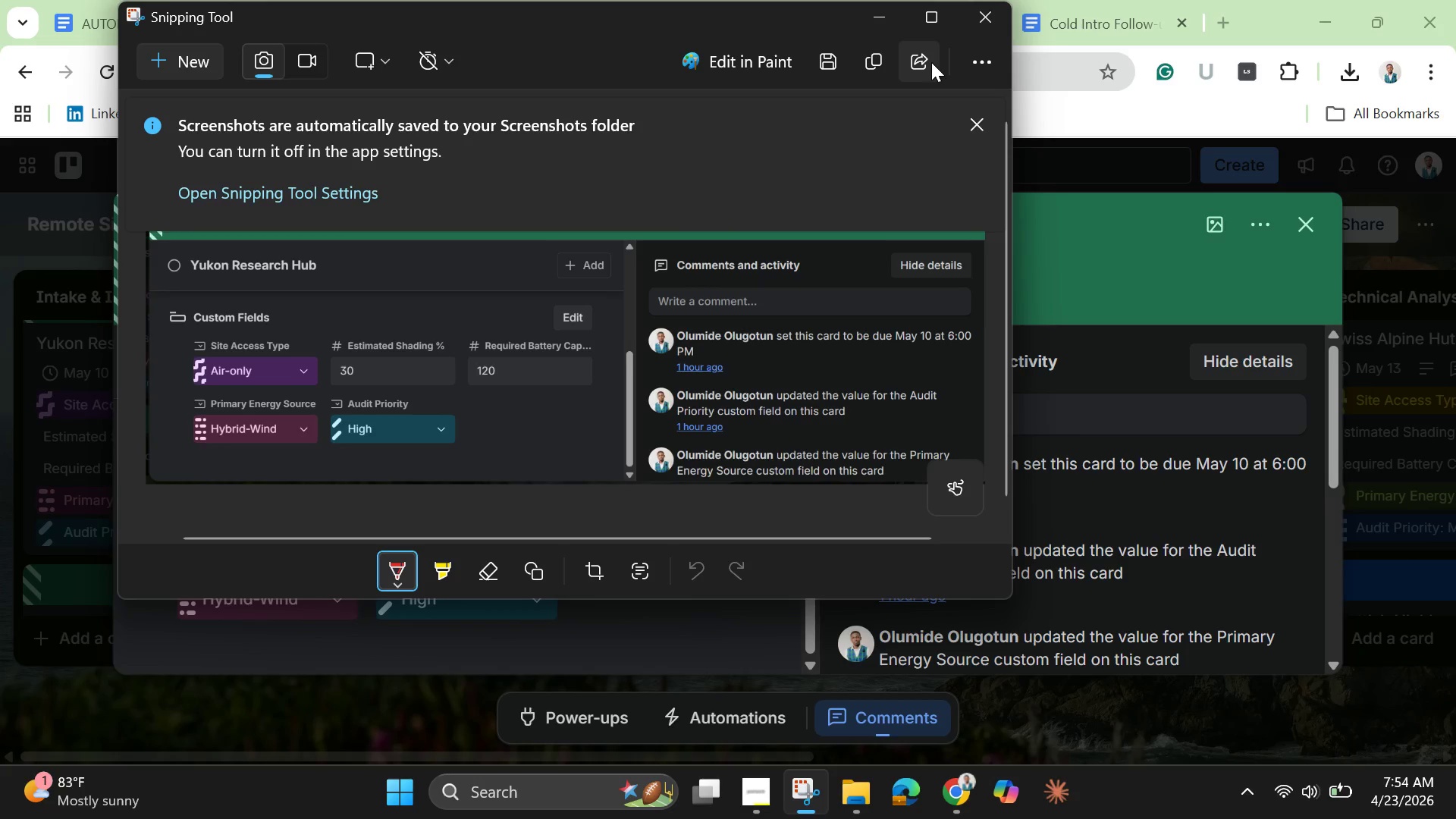 
left_click([868, 9])
 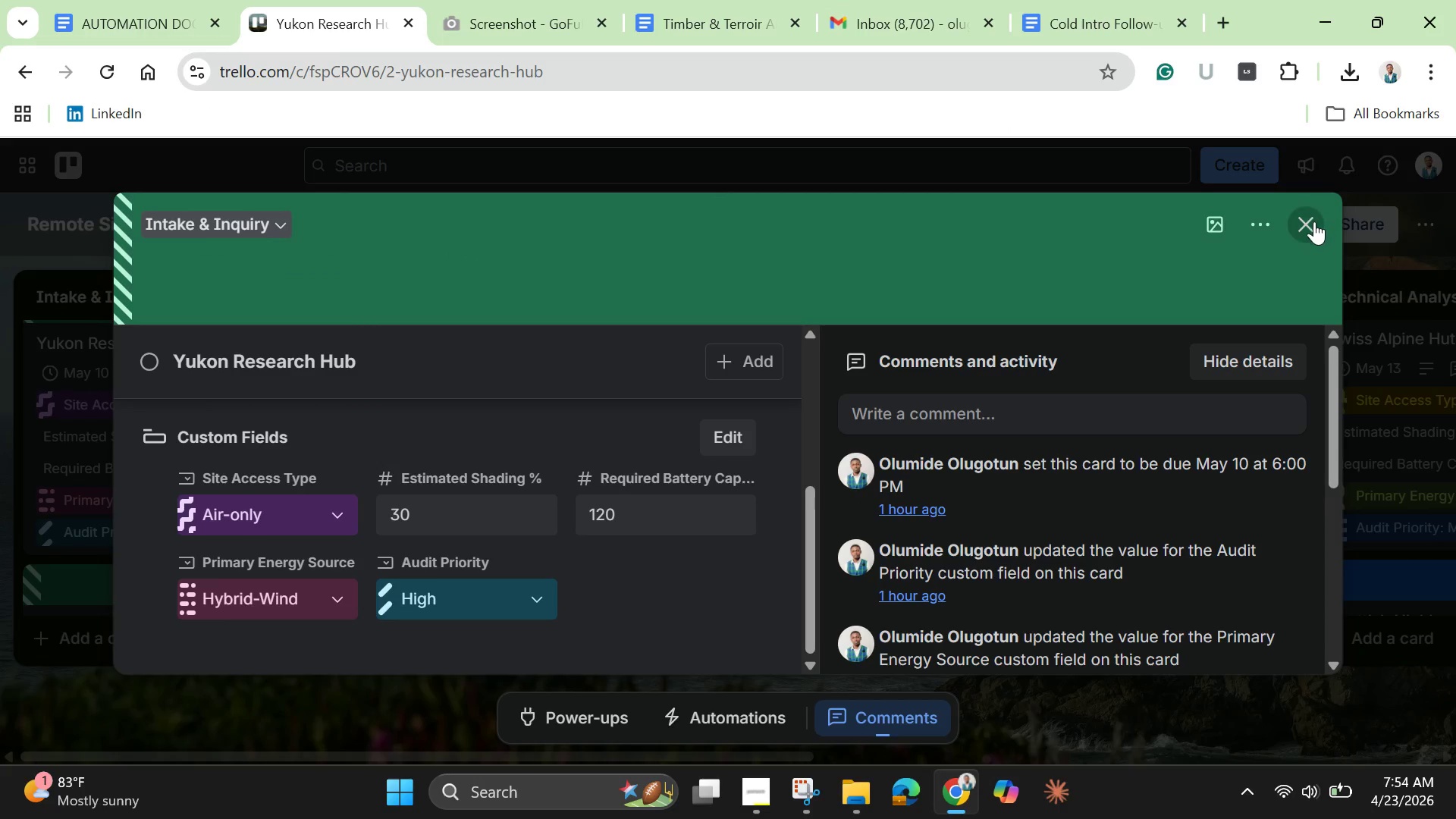 
left_click([1313, 223])
 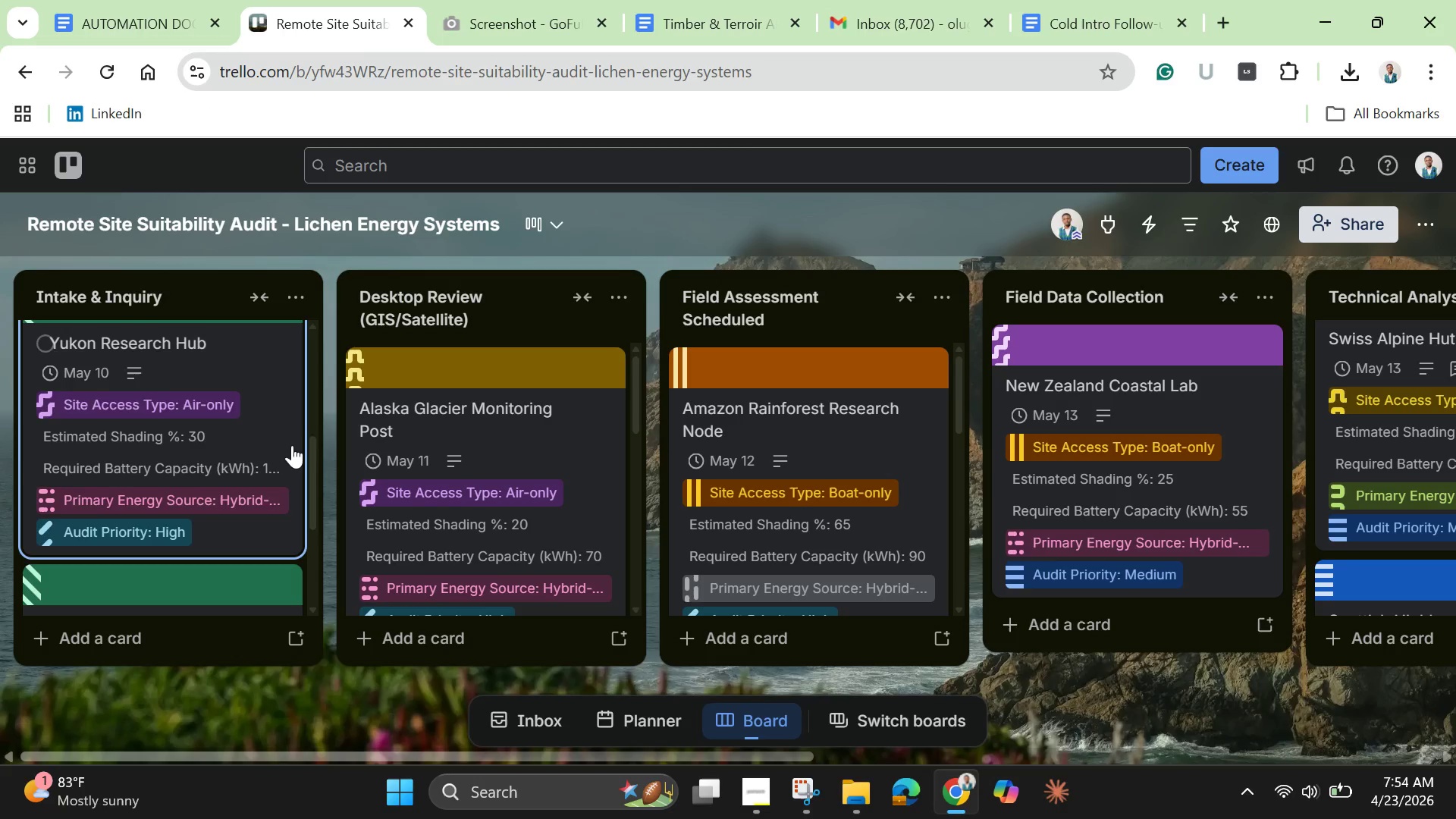 
scroll: coordinate [302, 490], scroll_direction: down, amount: 12.0
 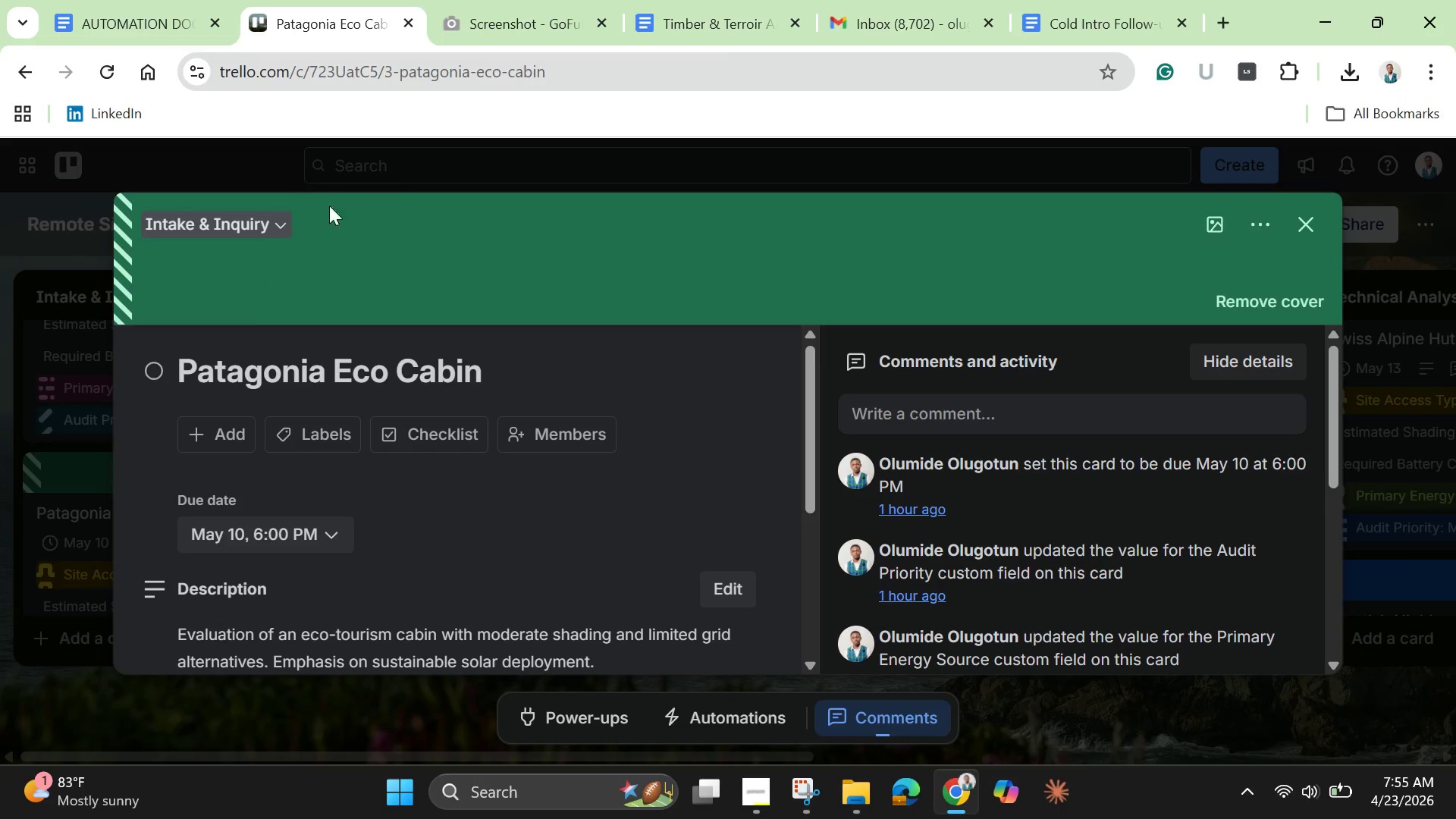 
wait(5.35)
 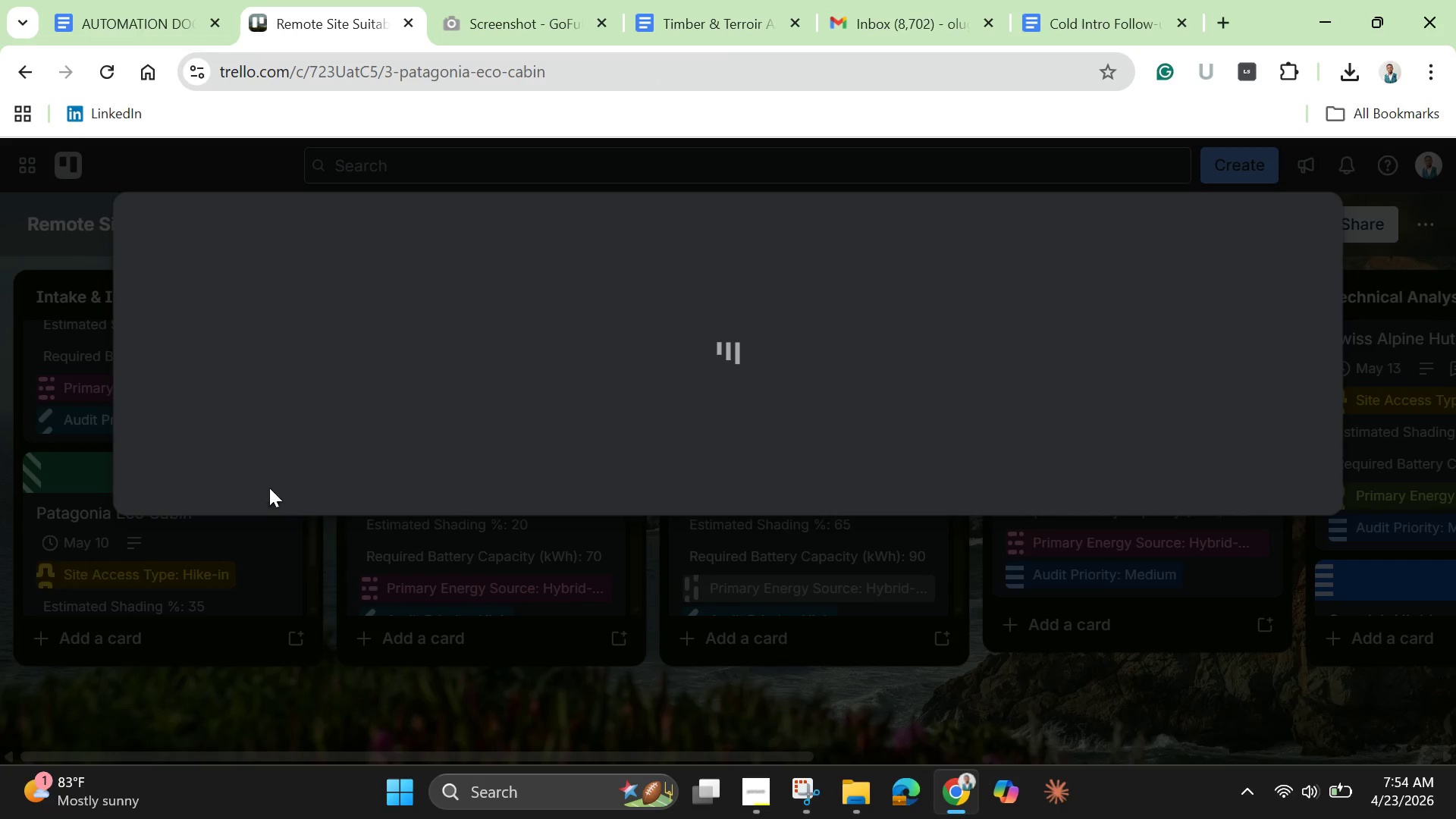 
left_click_drag(start_coordinate=[811, 460], to_coordinate=[813, 604])
 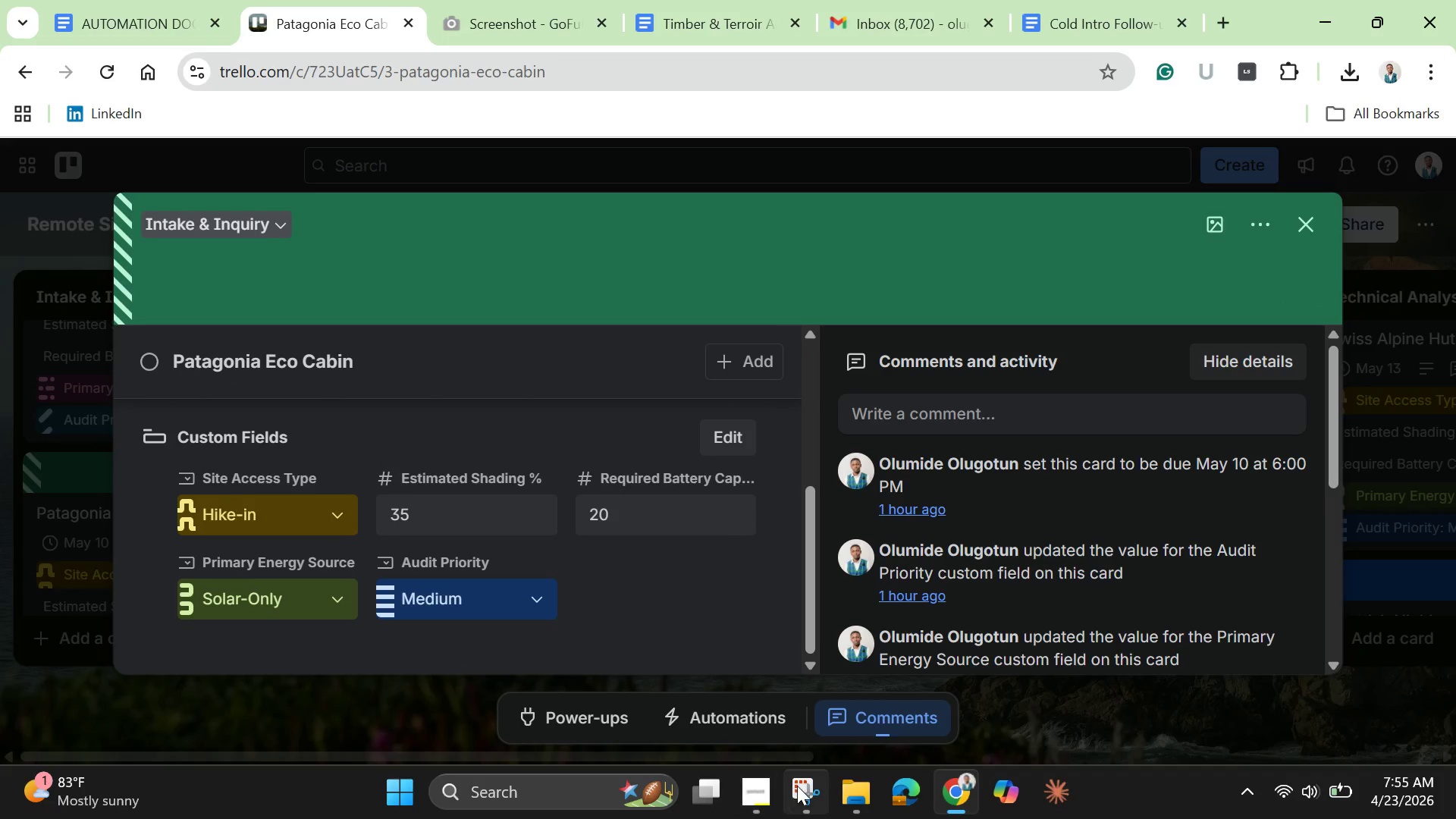 
left_click([800, 786])
 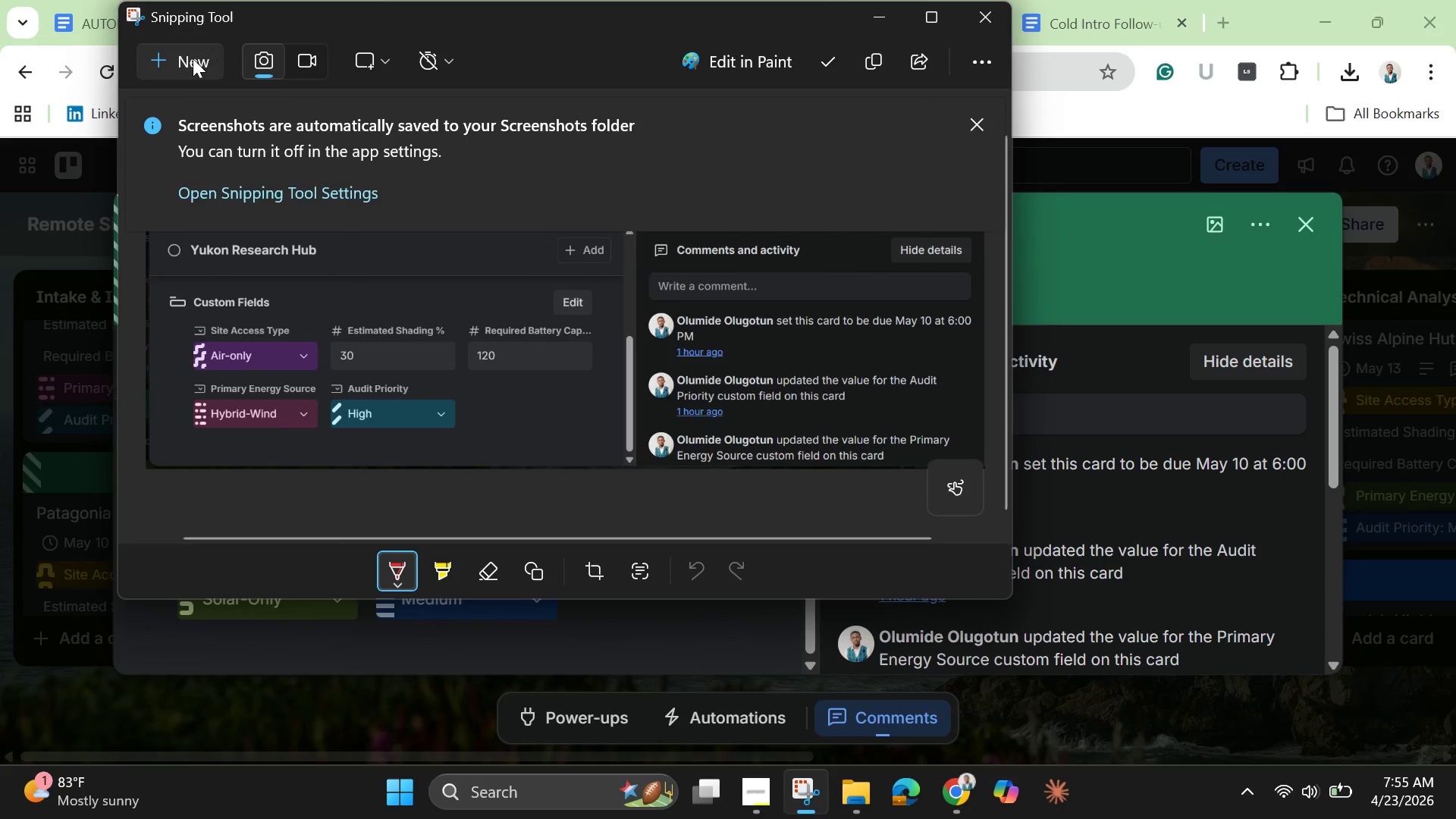 
left_click([188, 58])
 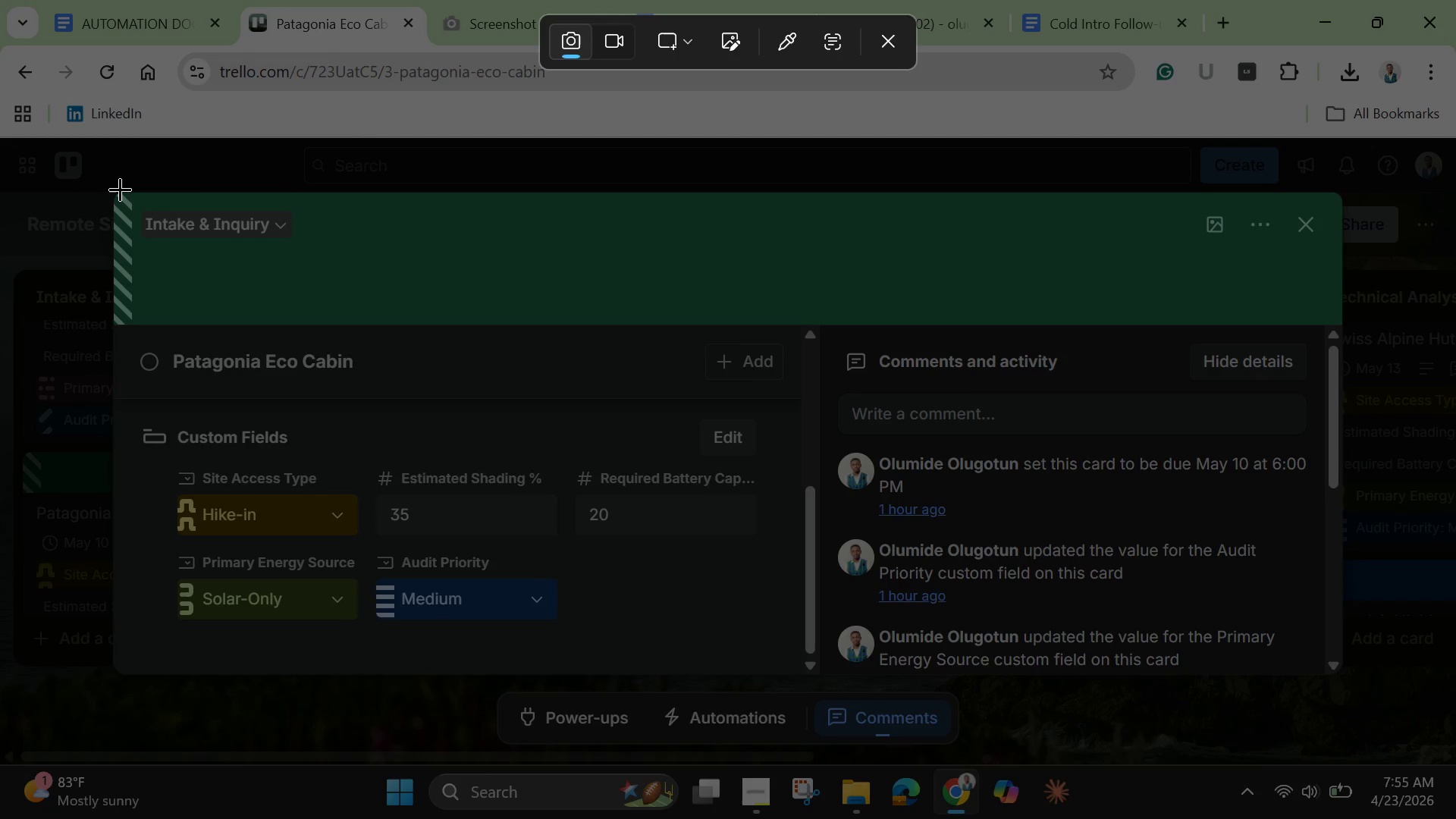 
left_click_drag(start_coordinate=[120, 189], to_coordinate=[1341, 679])
 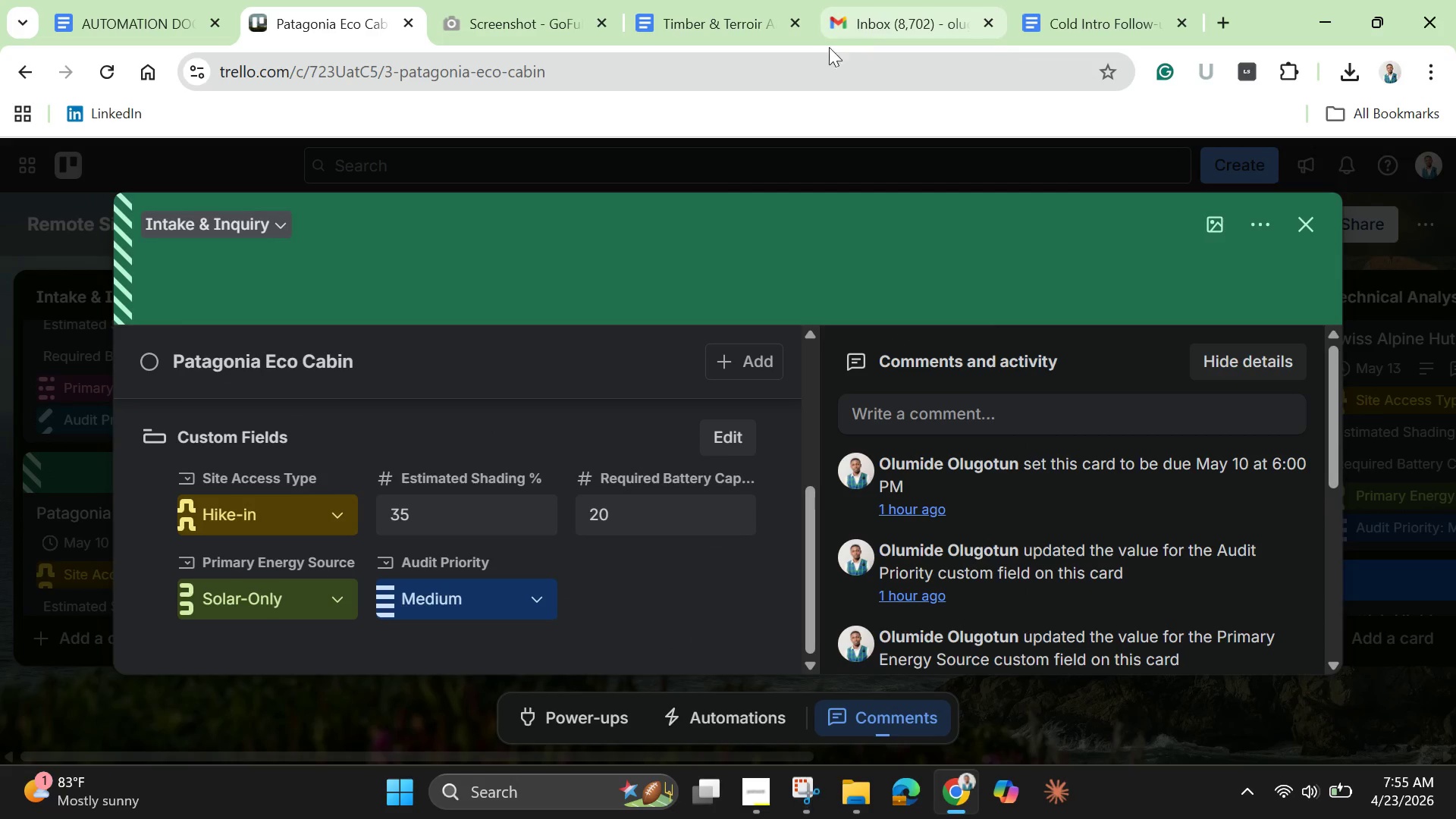 
wait(5.5)
 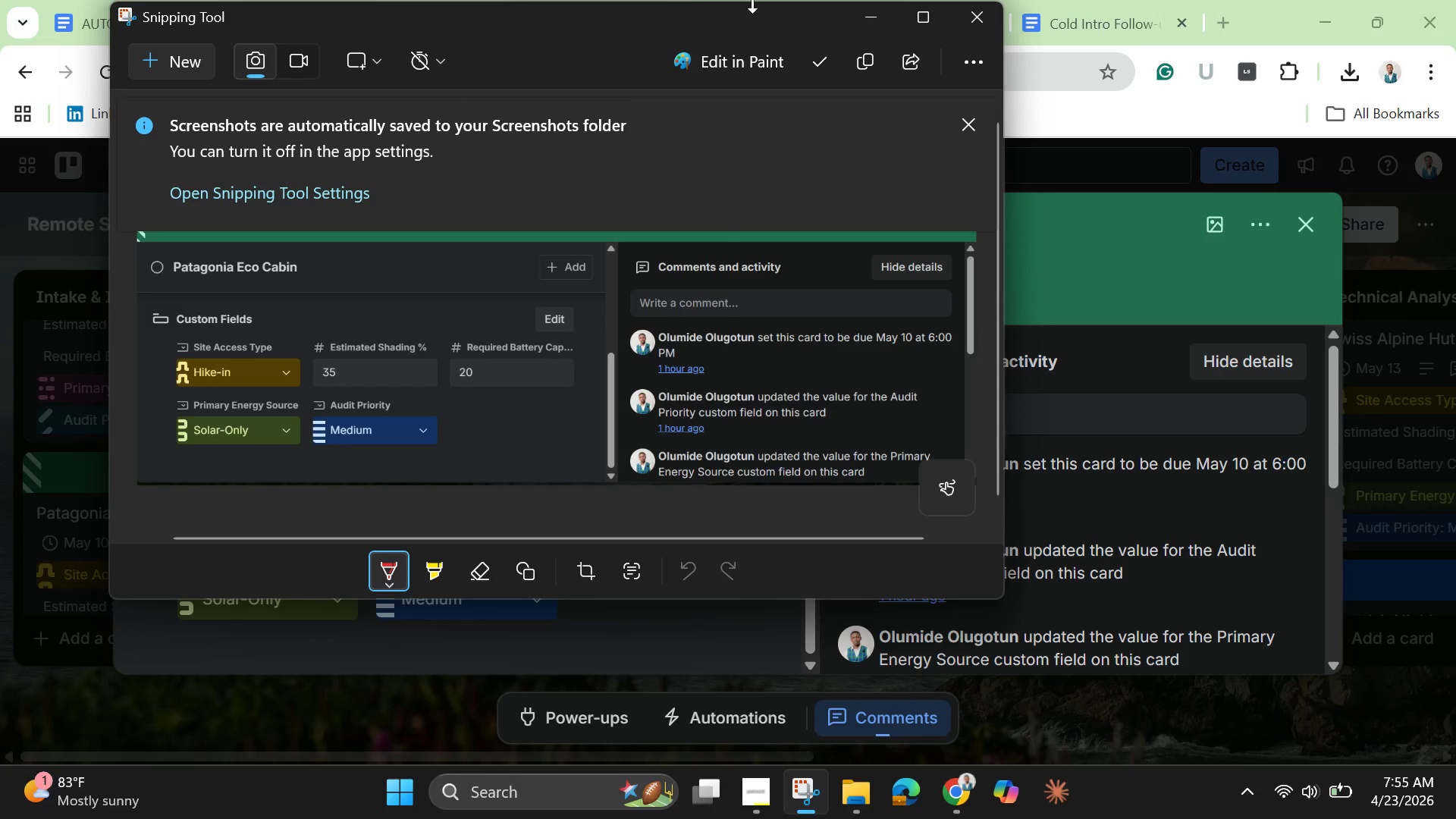 
left_click([1316, 227])
 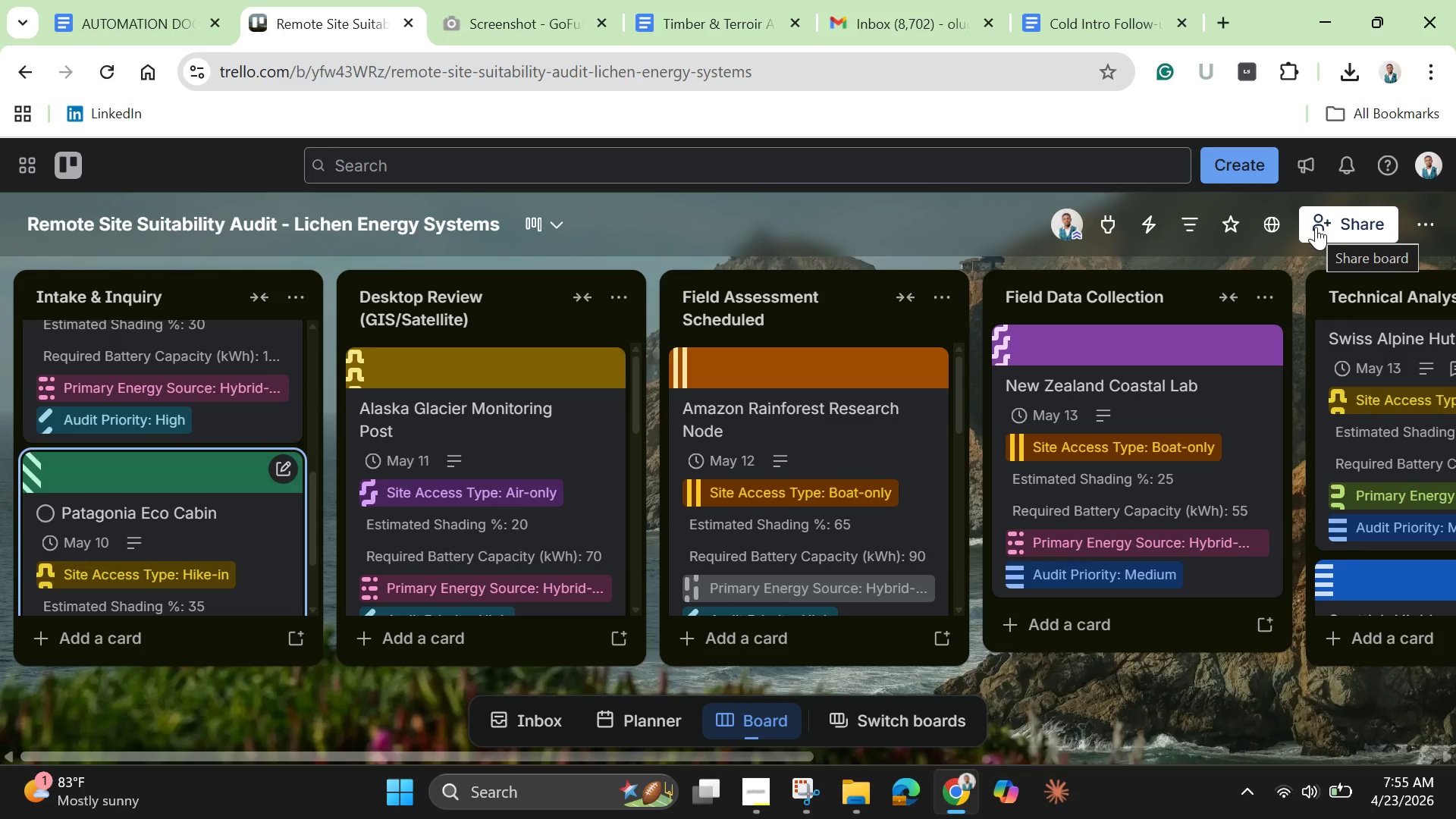 
wait(13.45)
 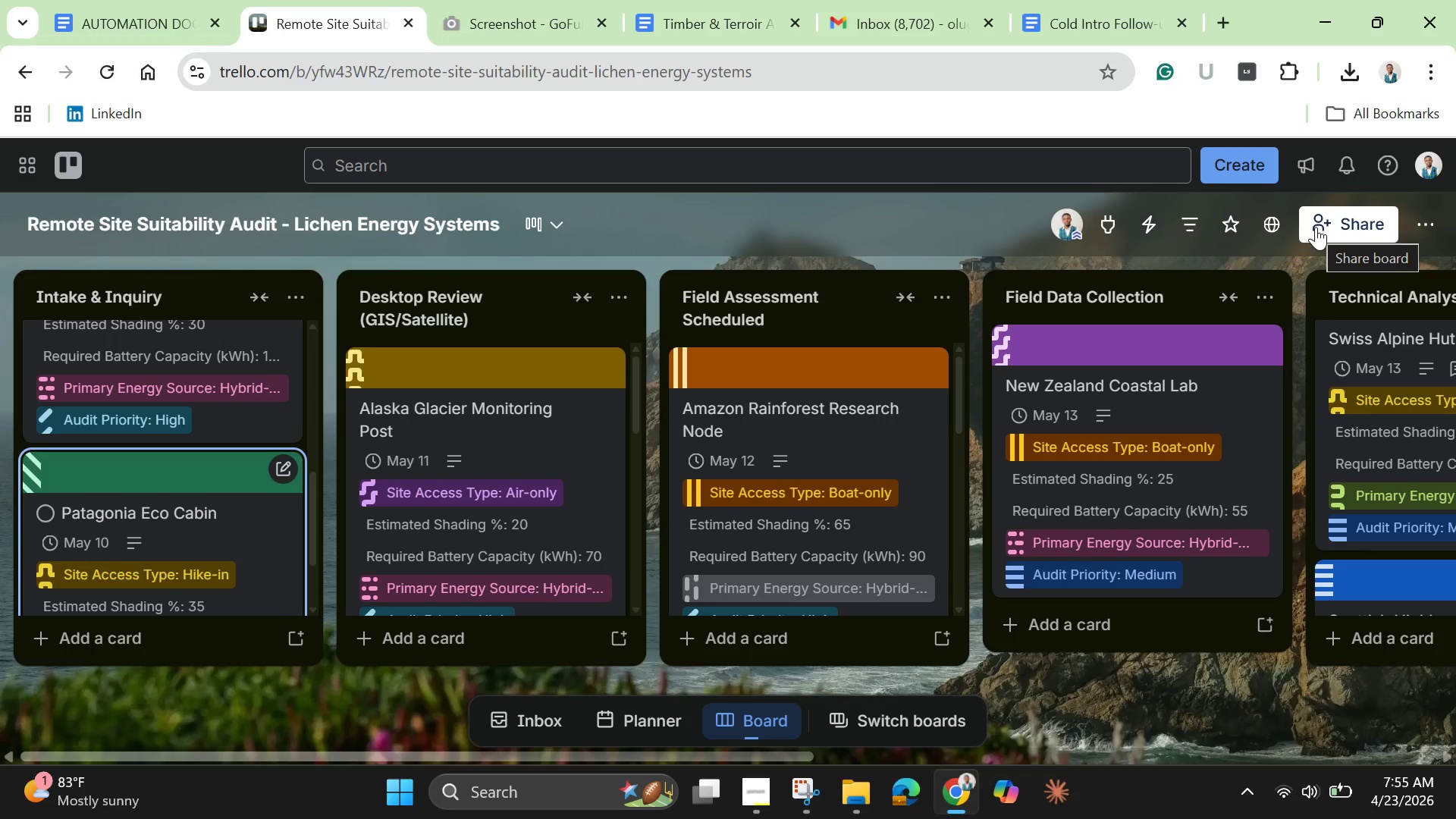 
left_click([554, 380])
 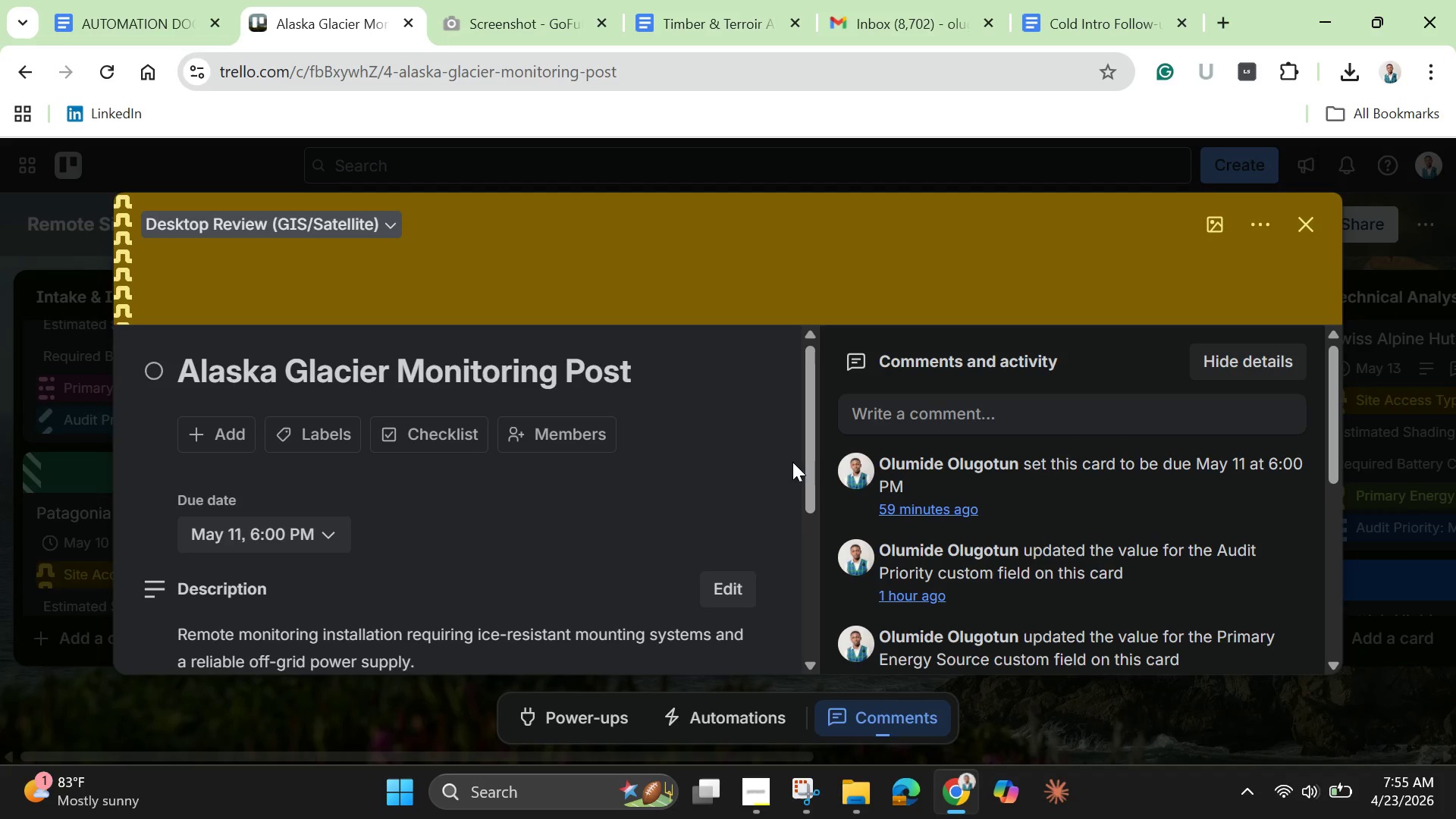 
left_click_drag(start_coordinate=[807, 480], to_coordinate=[832, 626])
 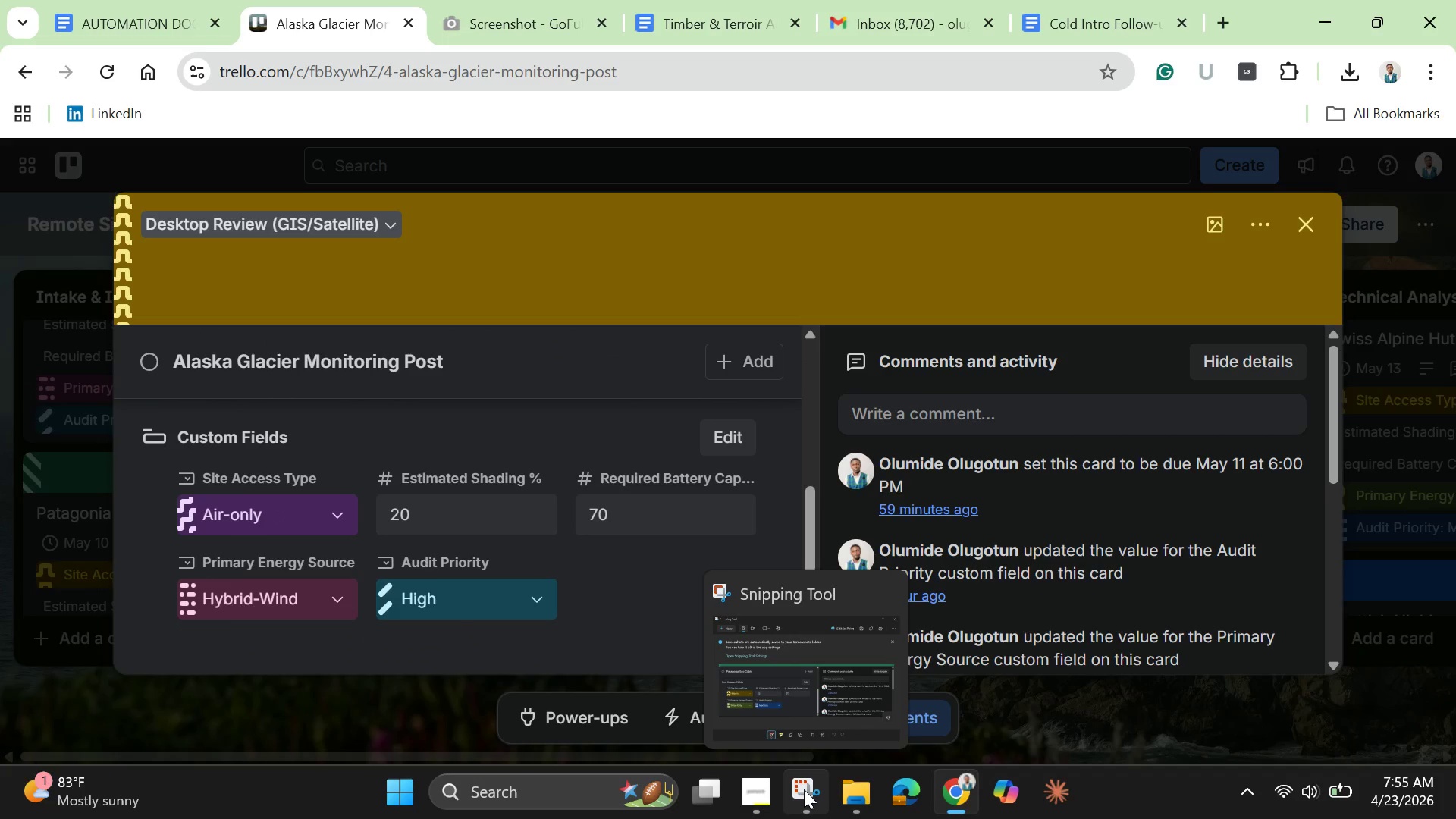 
left_click([804, 789])
 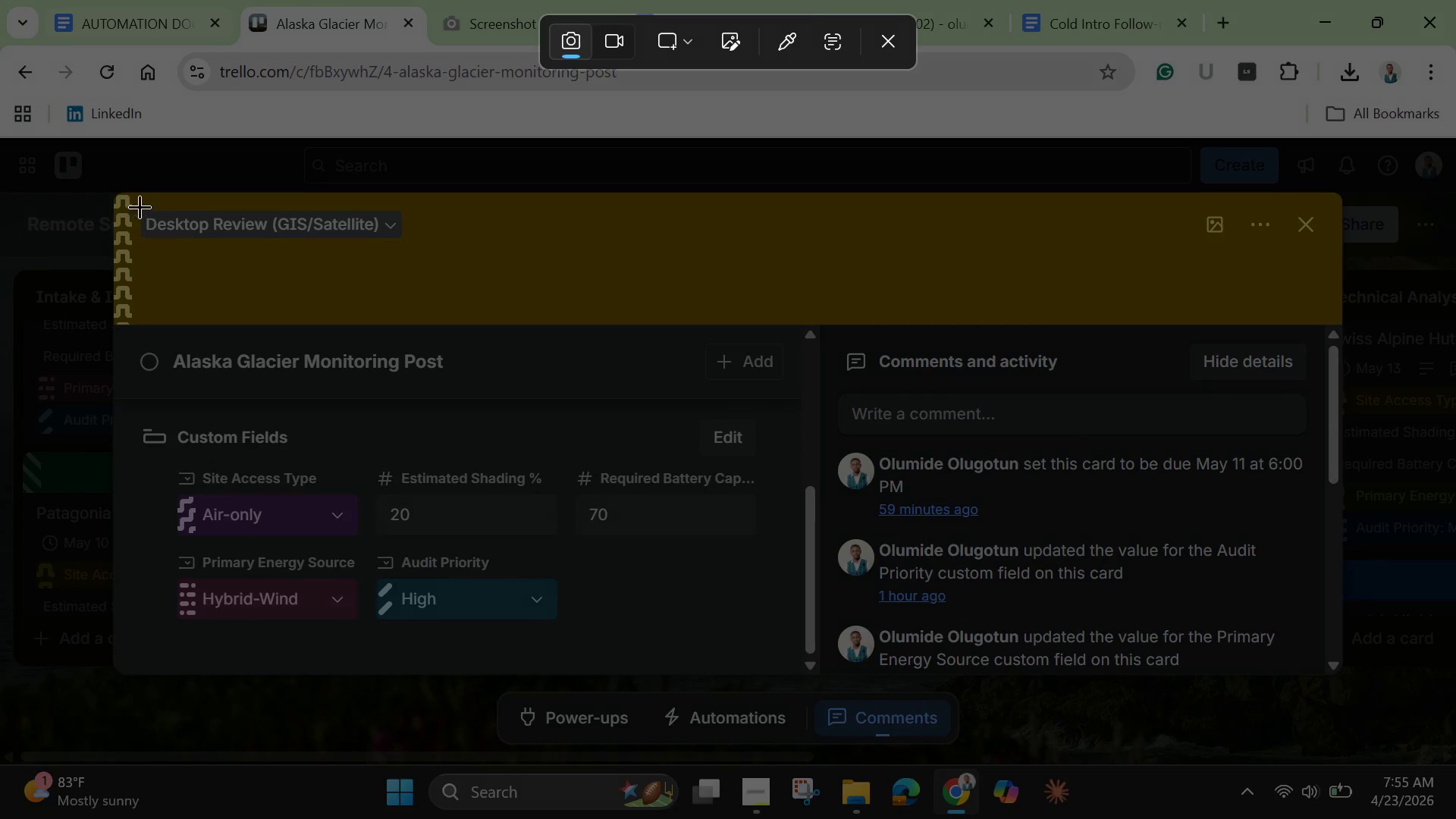 
left_click_drag(start_coordinate=[117, 195], to_coordinate=[1350, 674])
 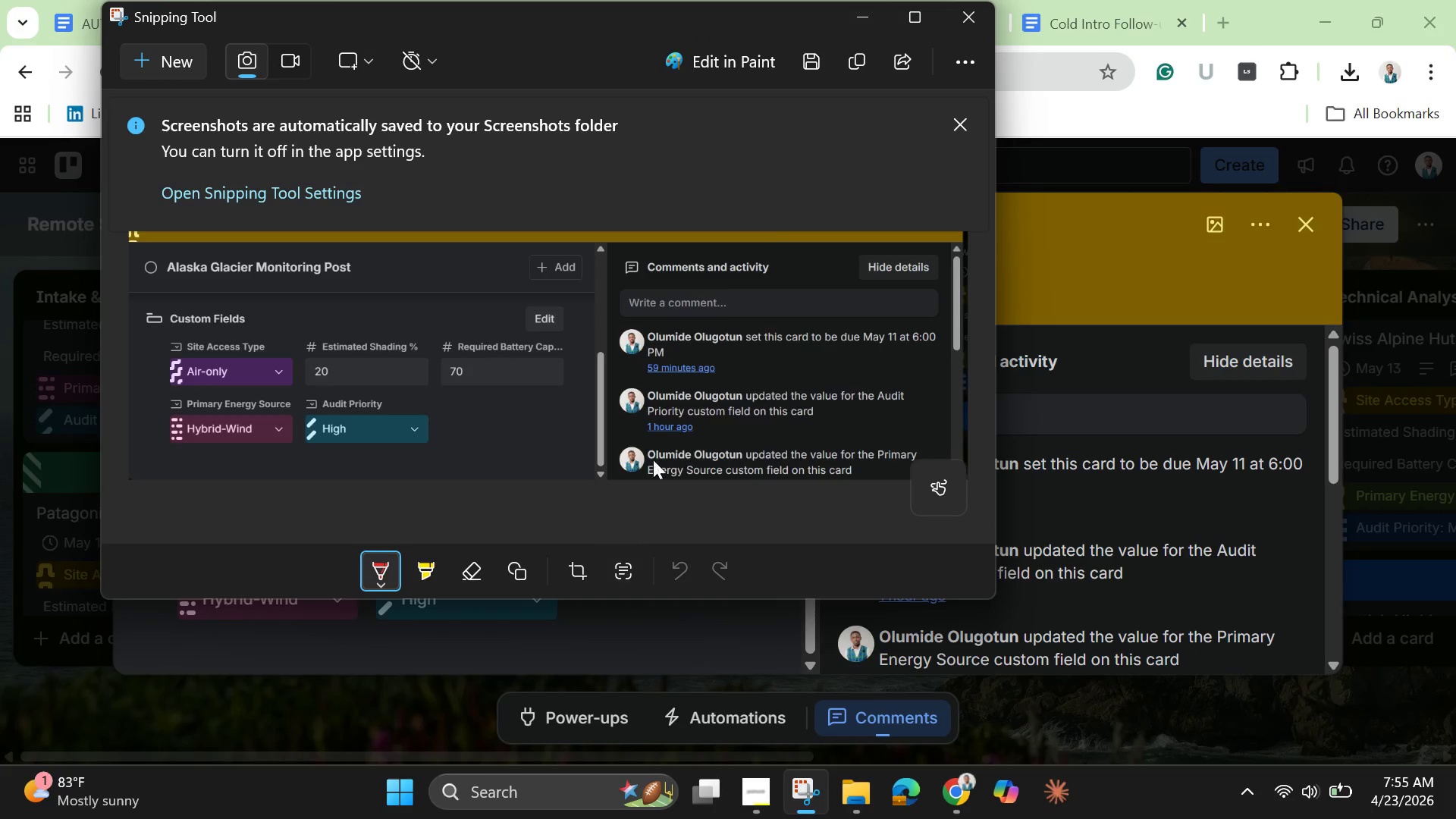 
wait(5.06)
 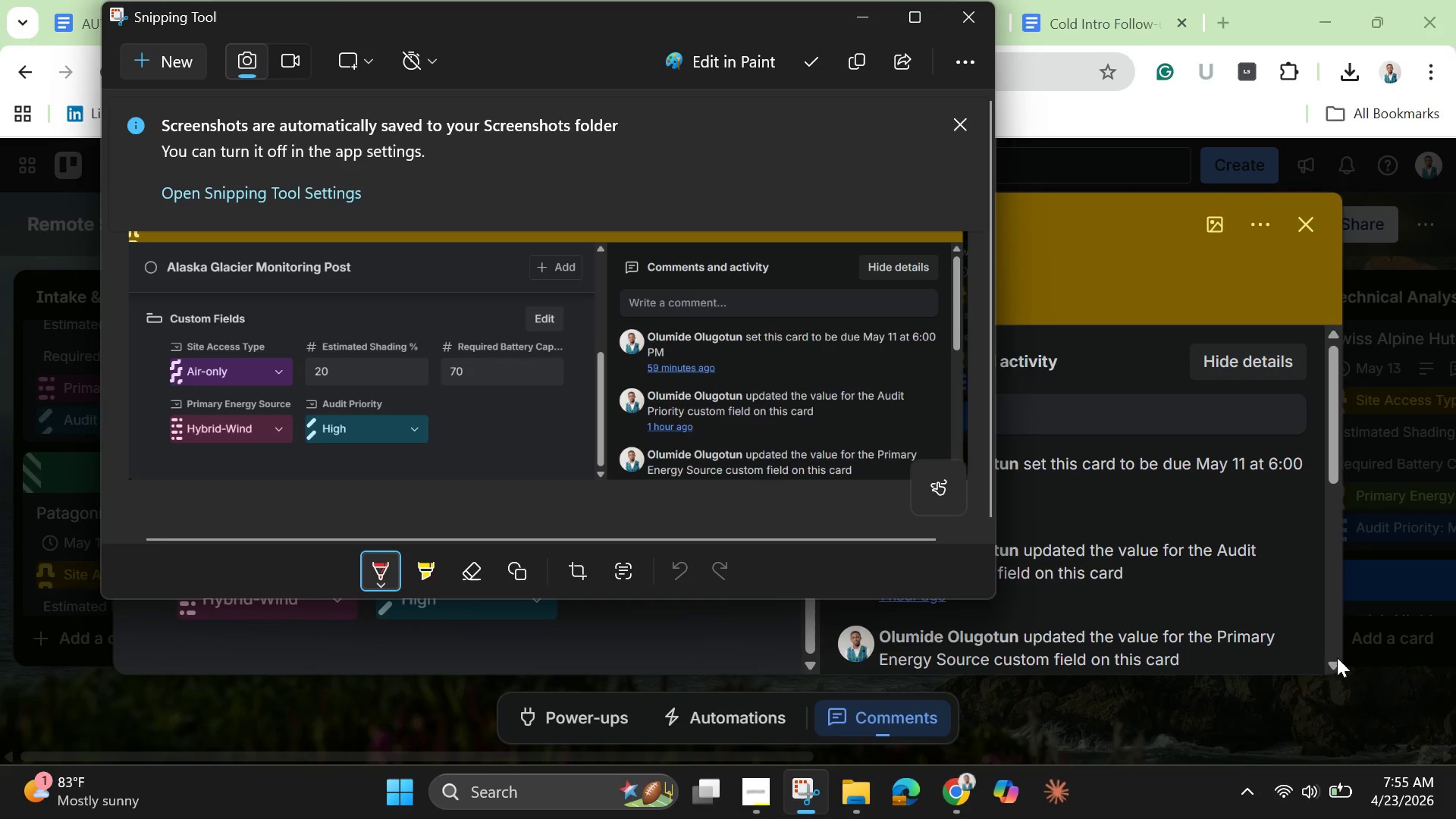 
left_click([859, 13])
 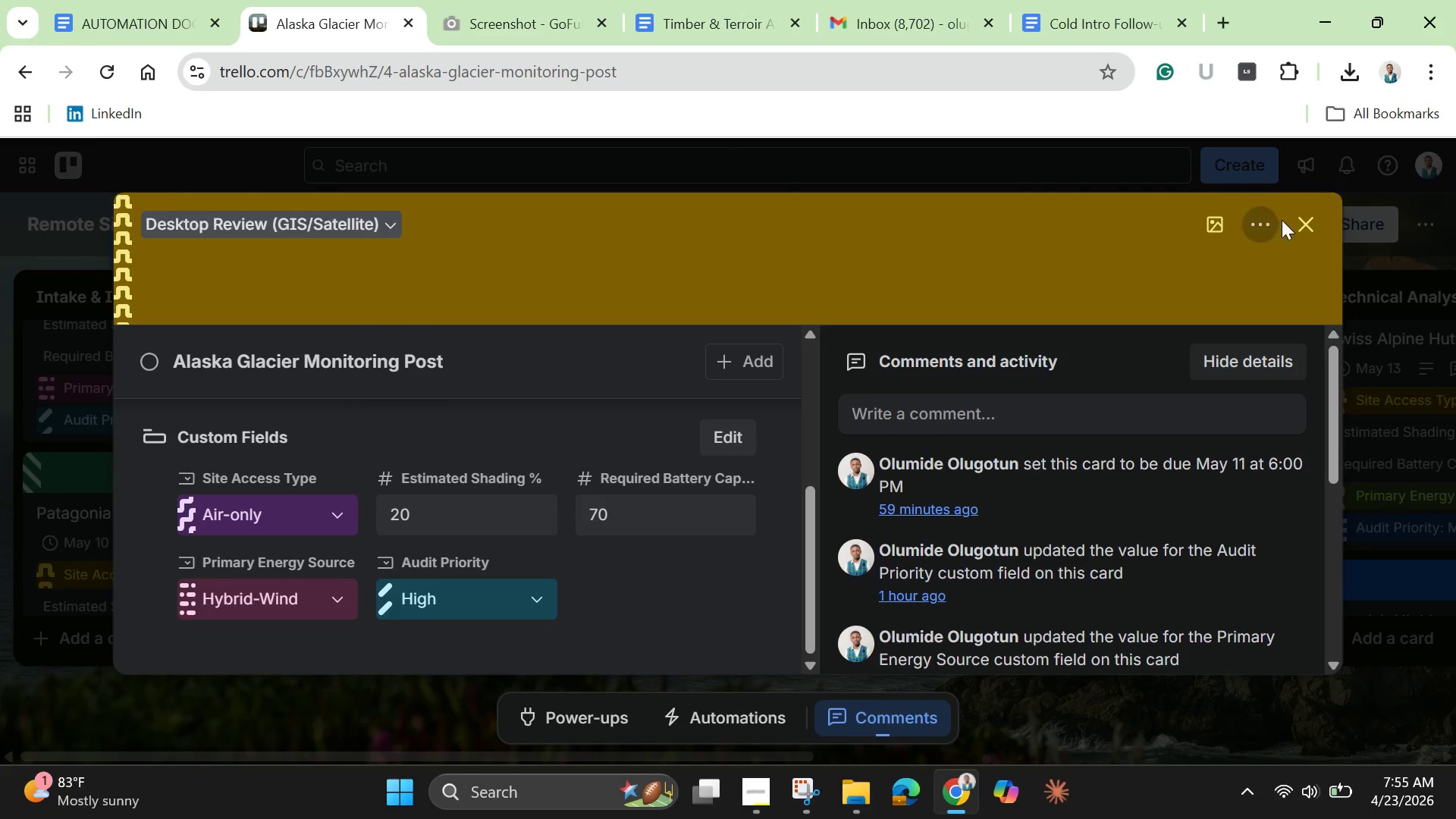 
left_click([1298, 222])
 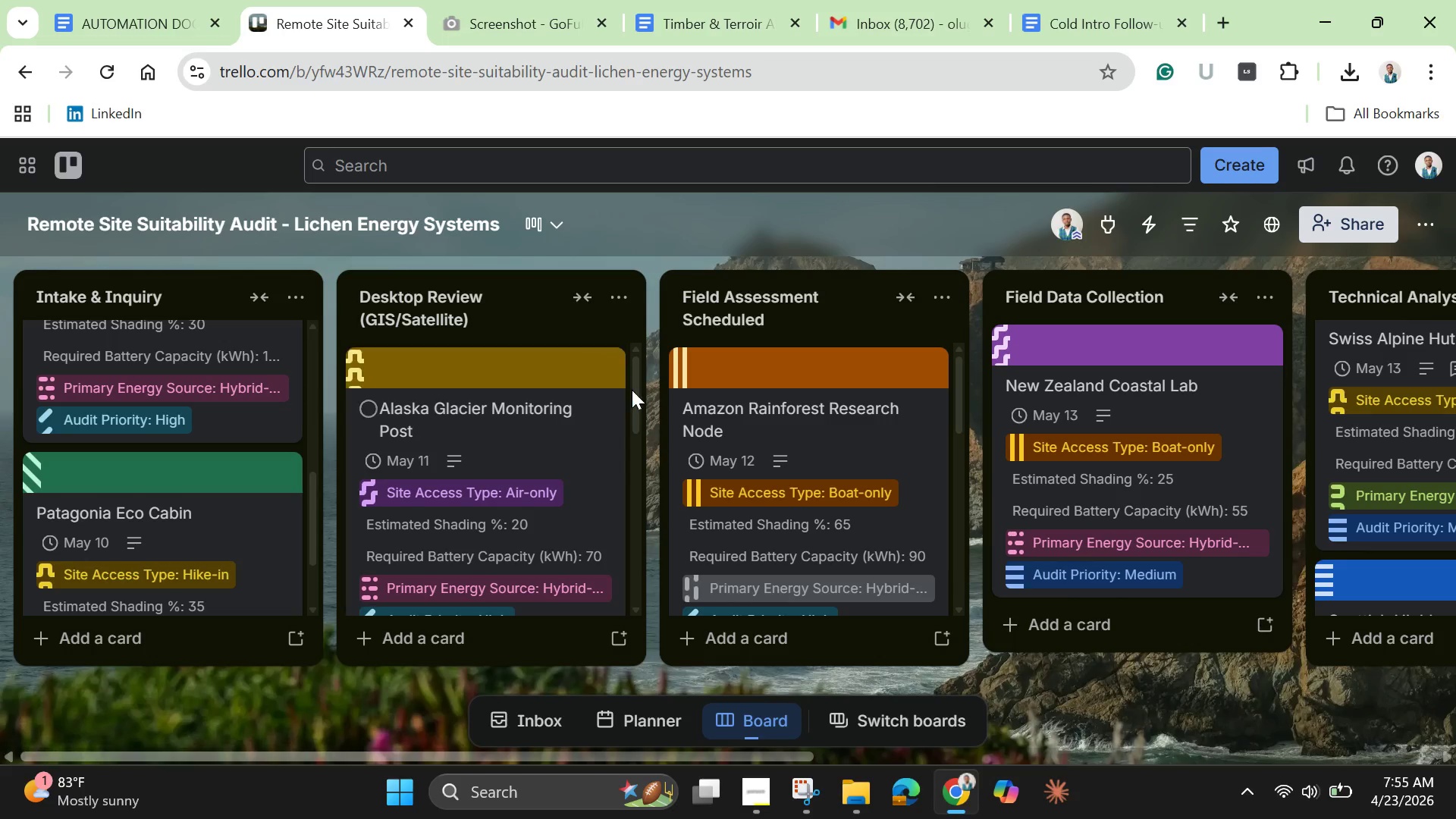 
left_click_drag(start_coordinate=[632, 390], to_coordinate=[632, 482])
 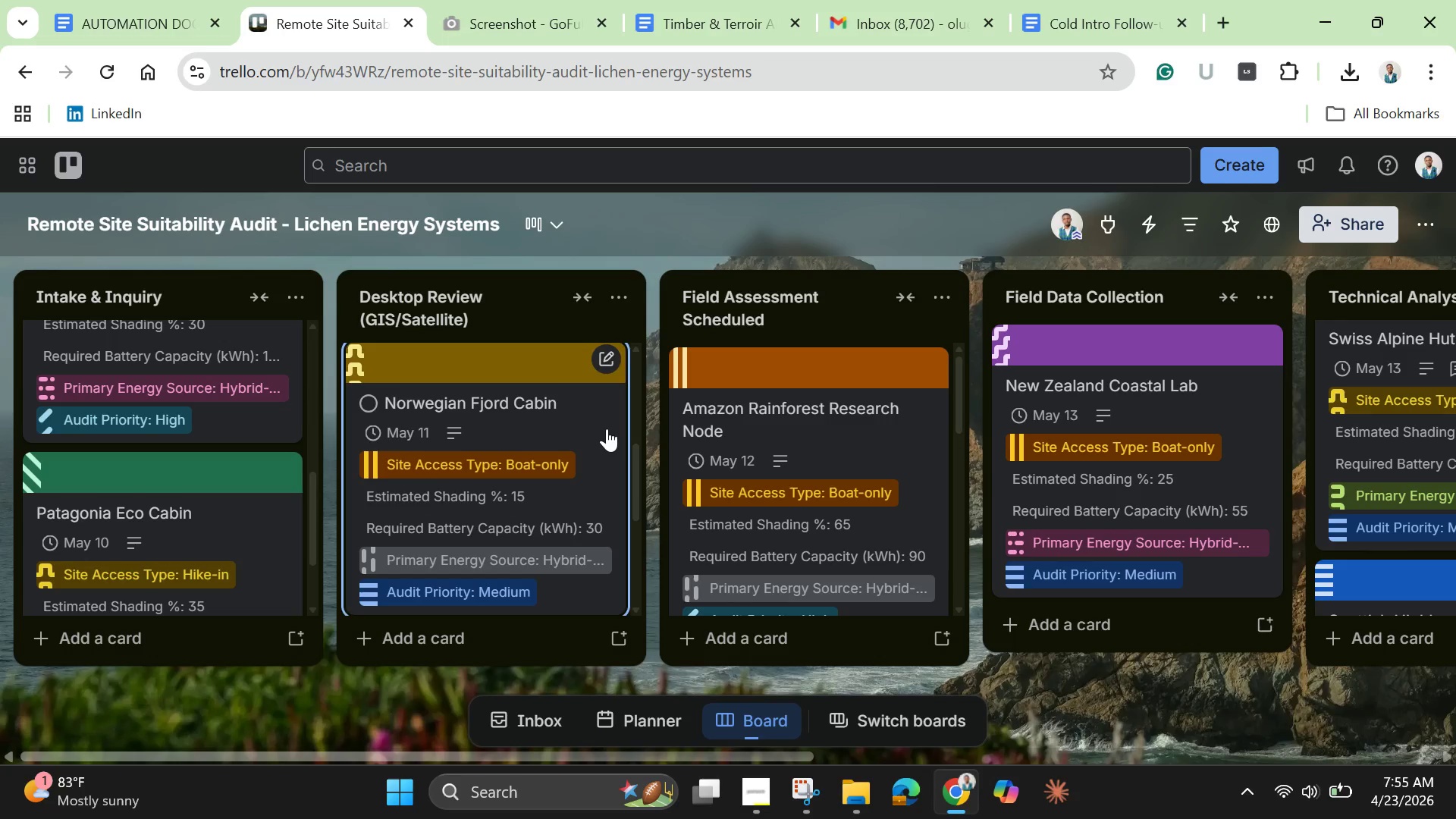 
left_click([607, 428])
 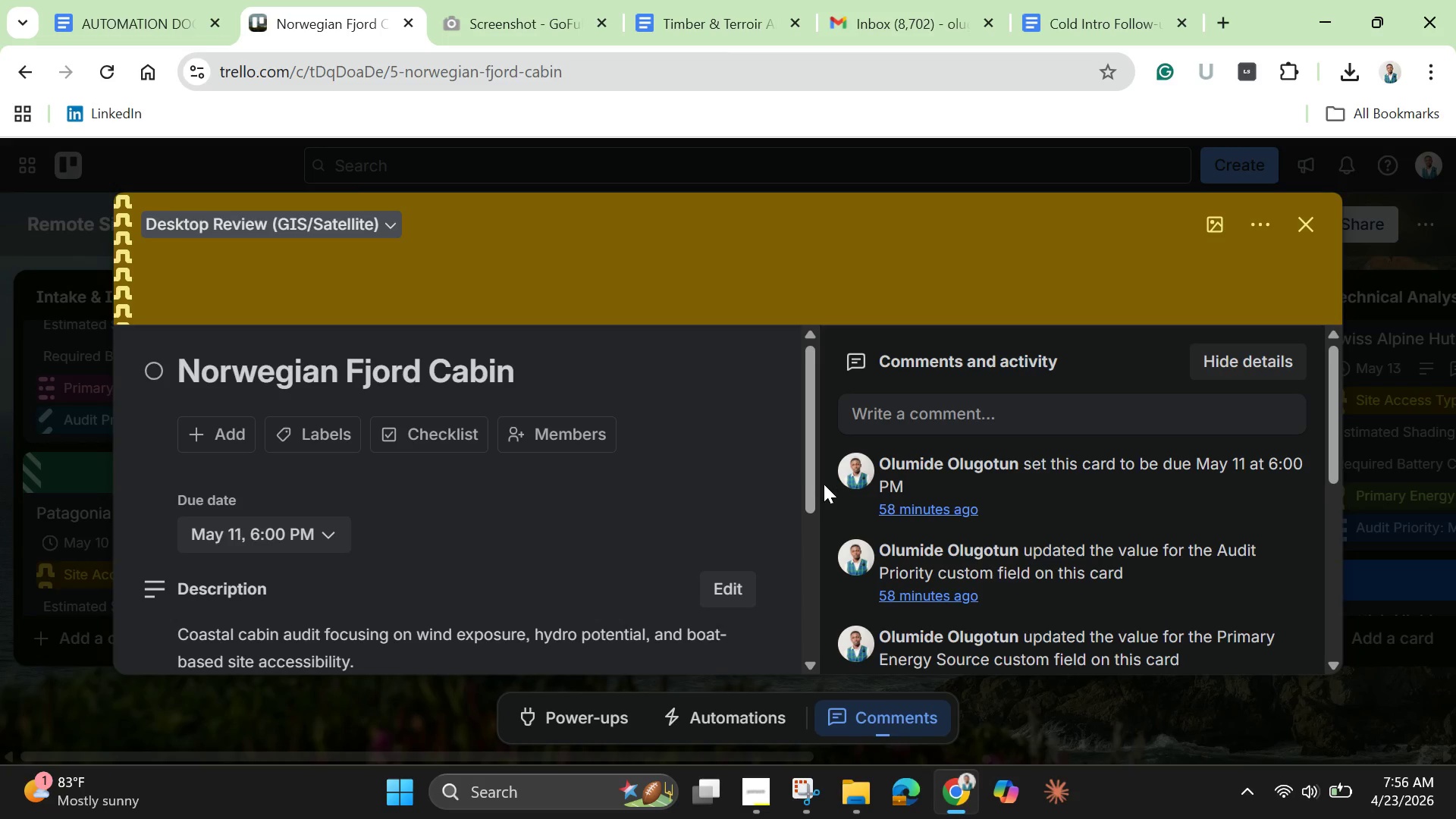 
wait(6.84)
 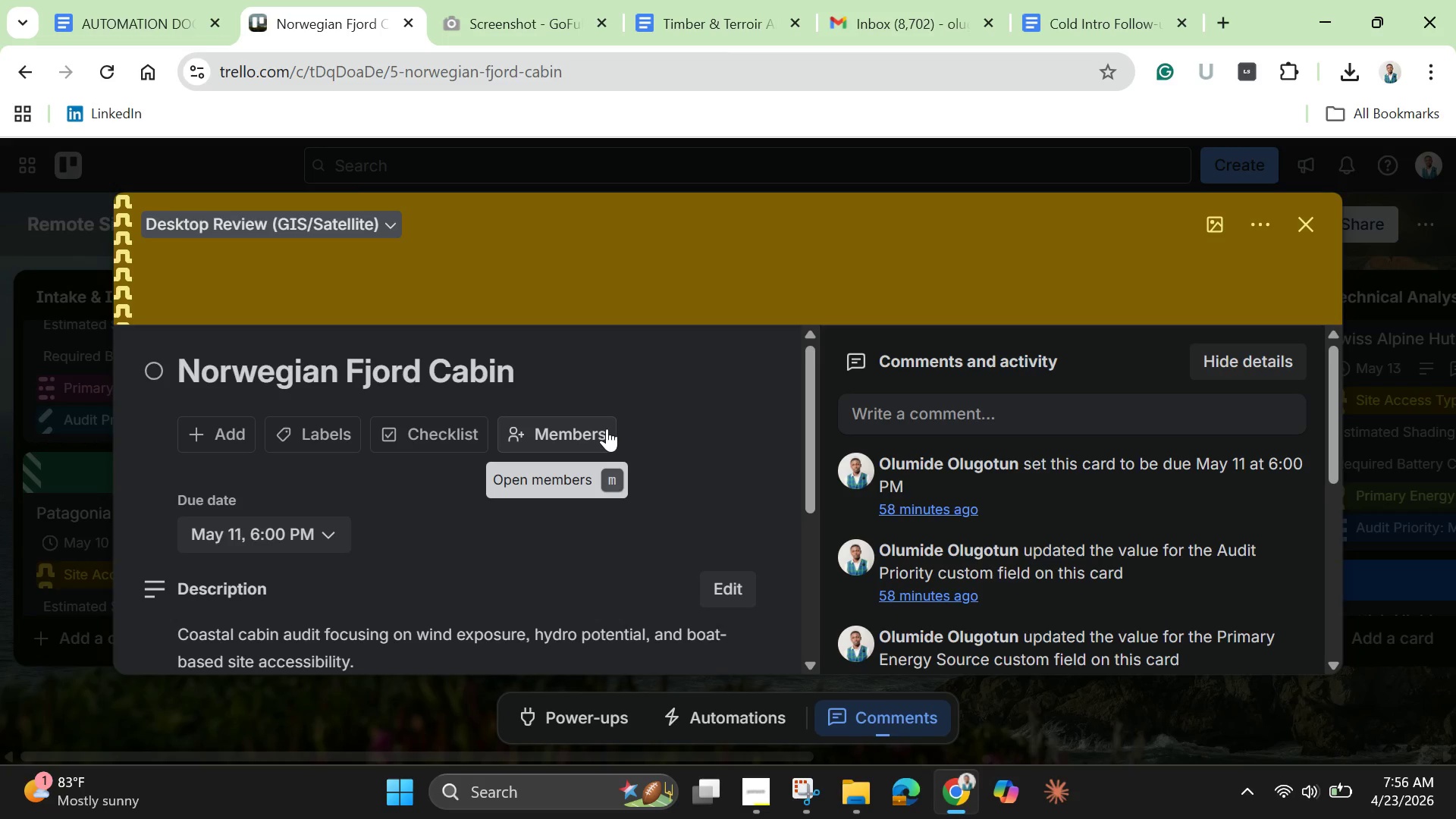 
left_click_drag(start_coordinate=[805, 485], to_coordinate=[821, 620])
 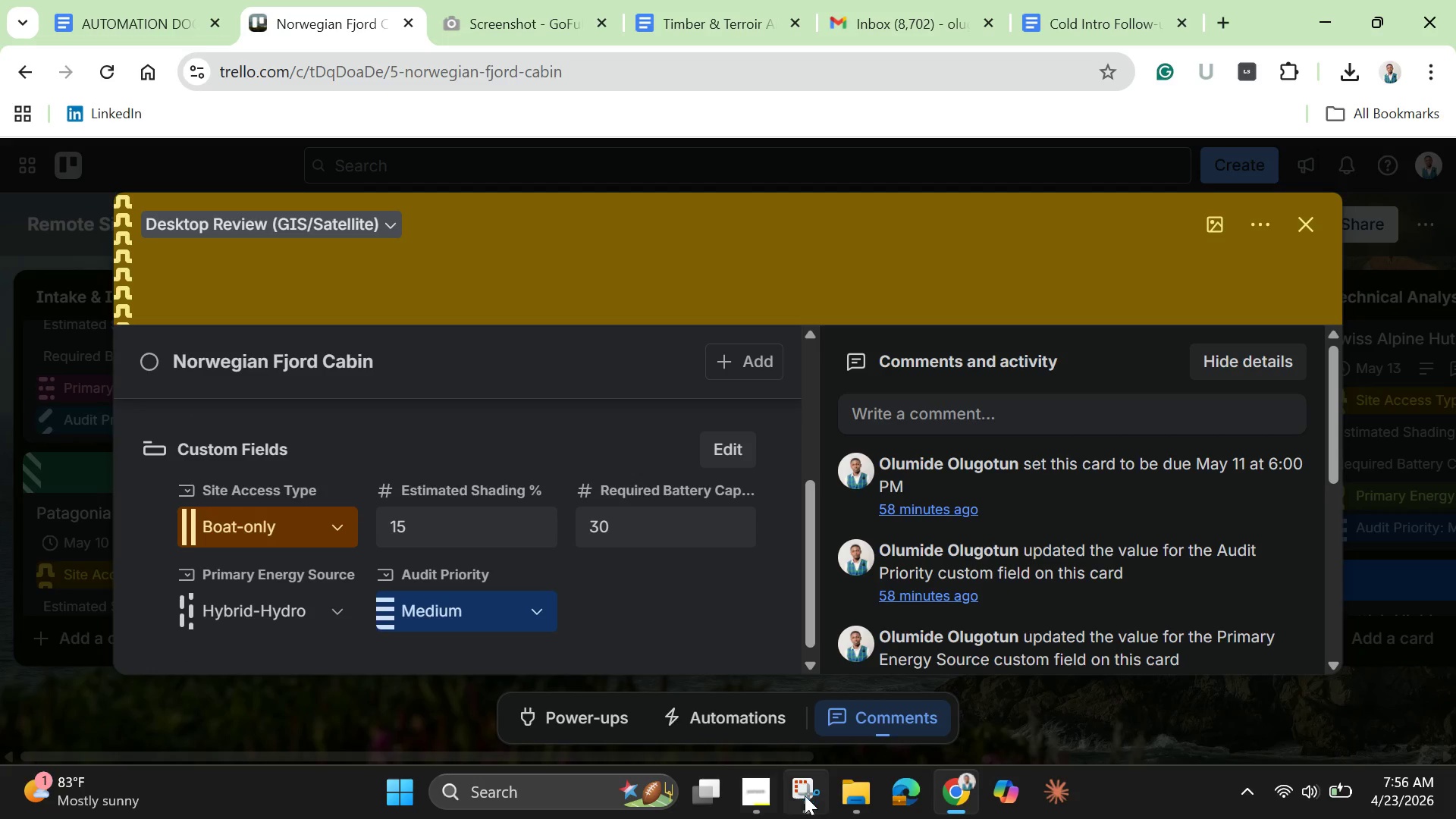 
left_click([805, 795])
 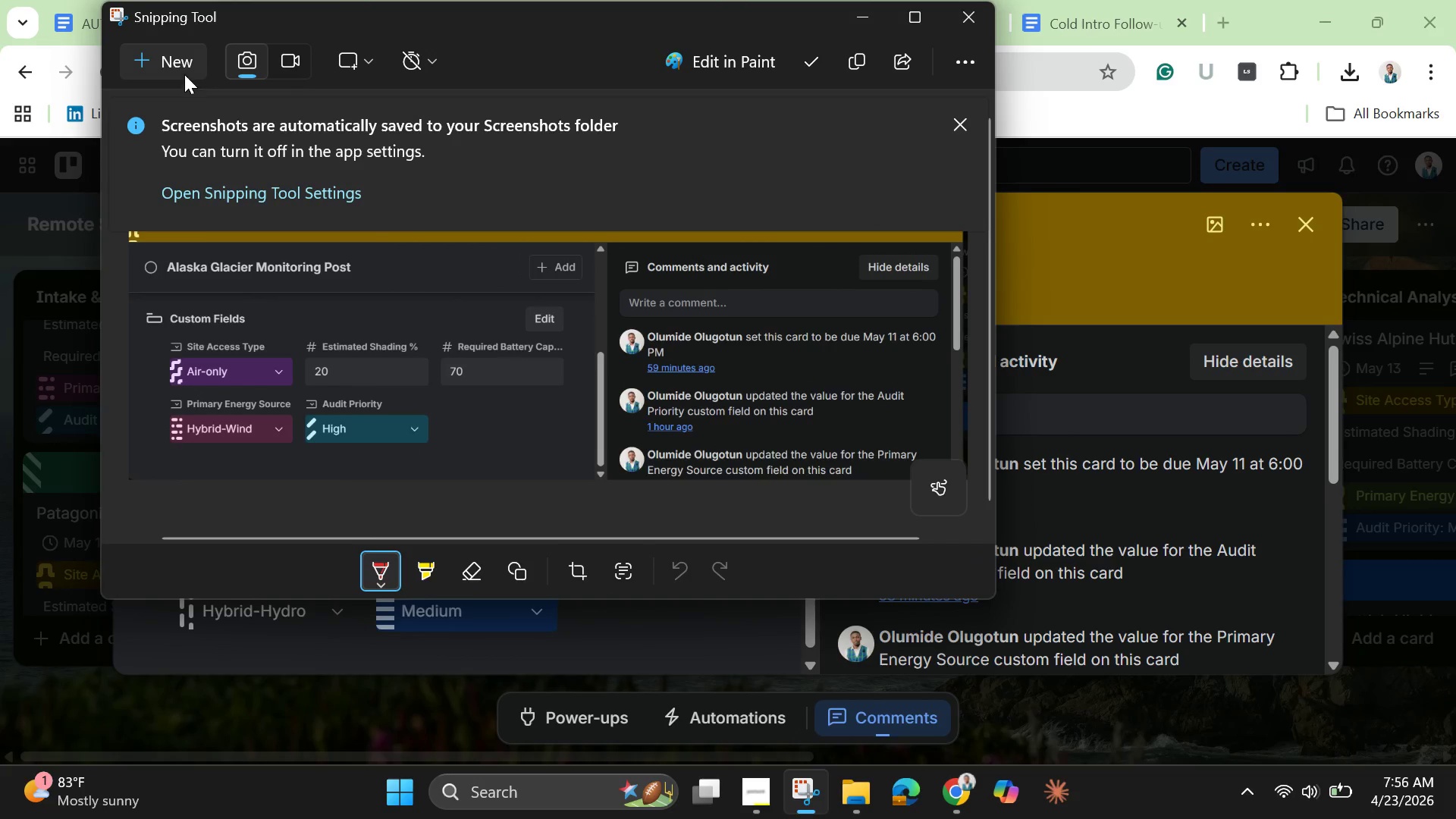 
left_click([180, 71])
 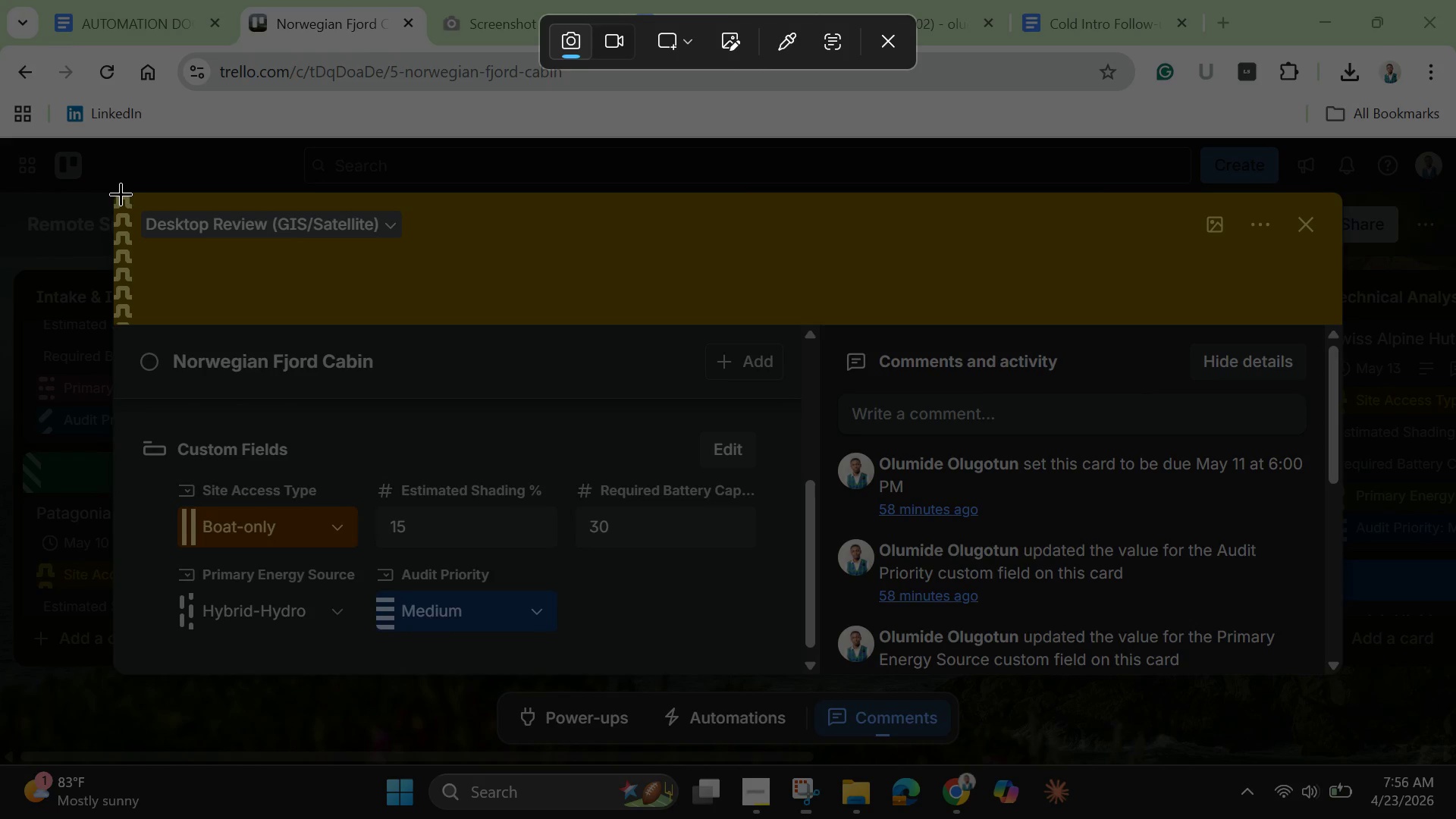 
left_click_drag(start_coordinate=[121, 193], to_coordinate=[1345, 698])
 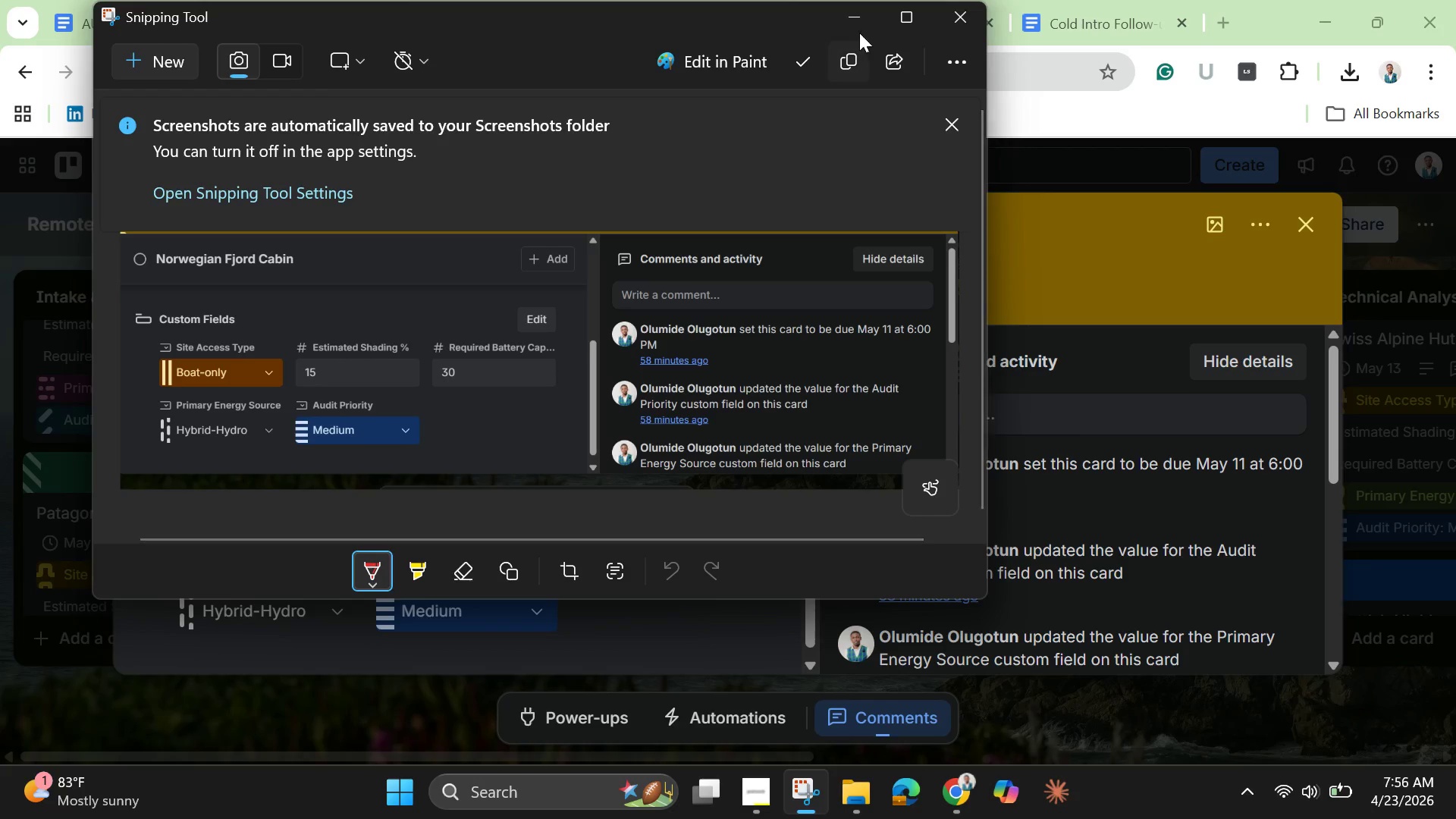 
left_click([848, 15])
 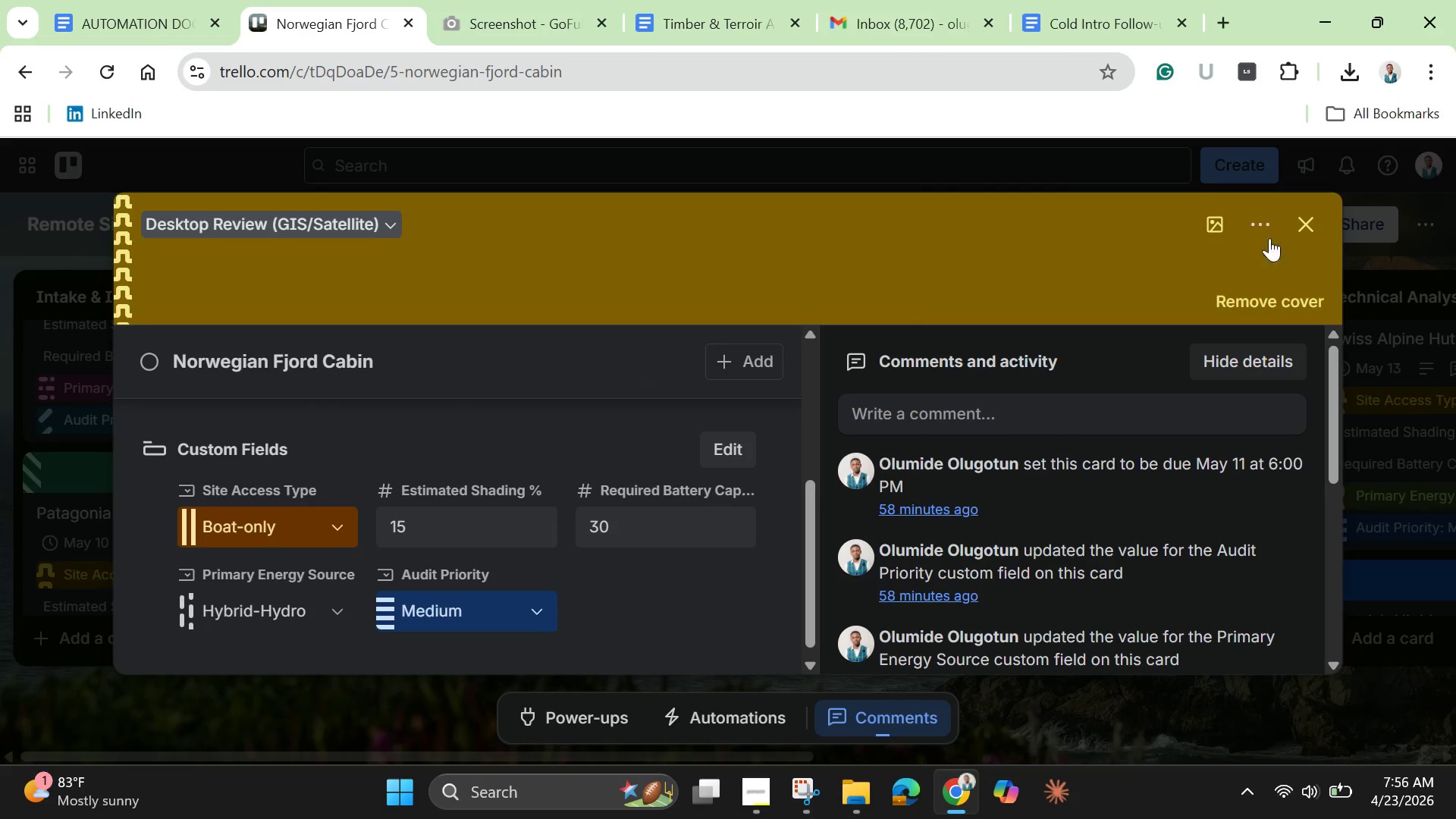 
left_click([1315, 219])
 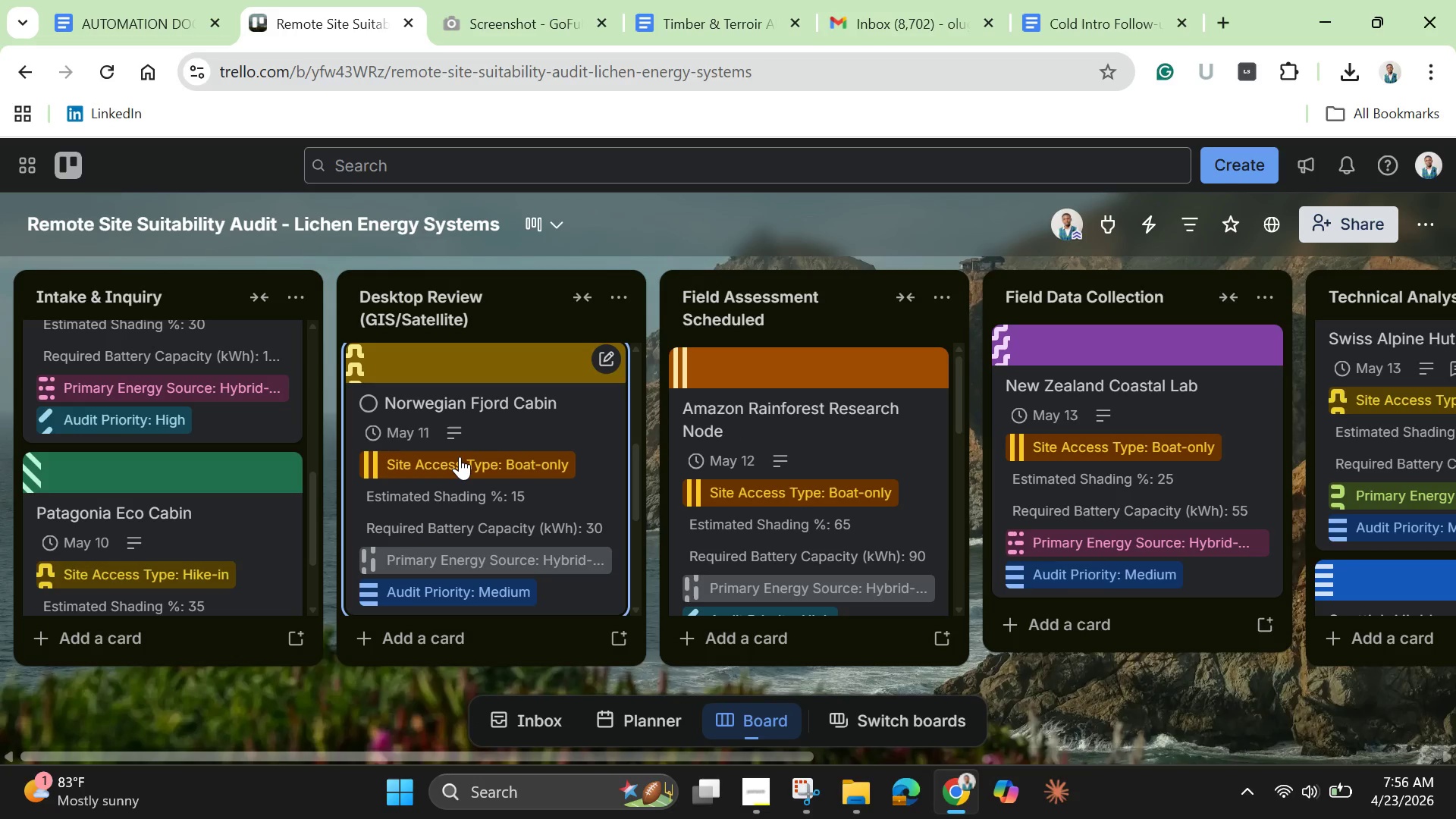 
scroll: coordinate [461, 467], scroll_direction: down, amount: 9.0
 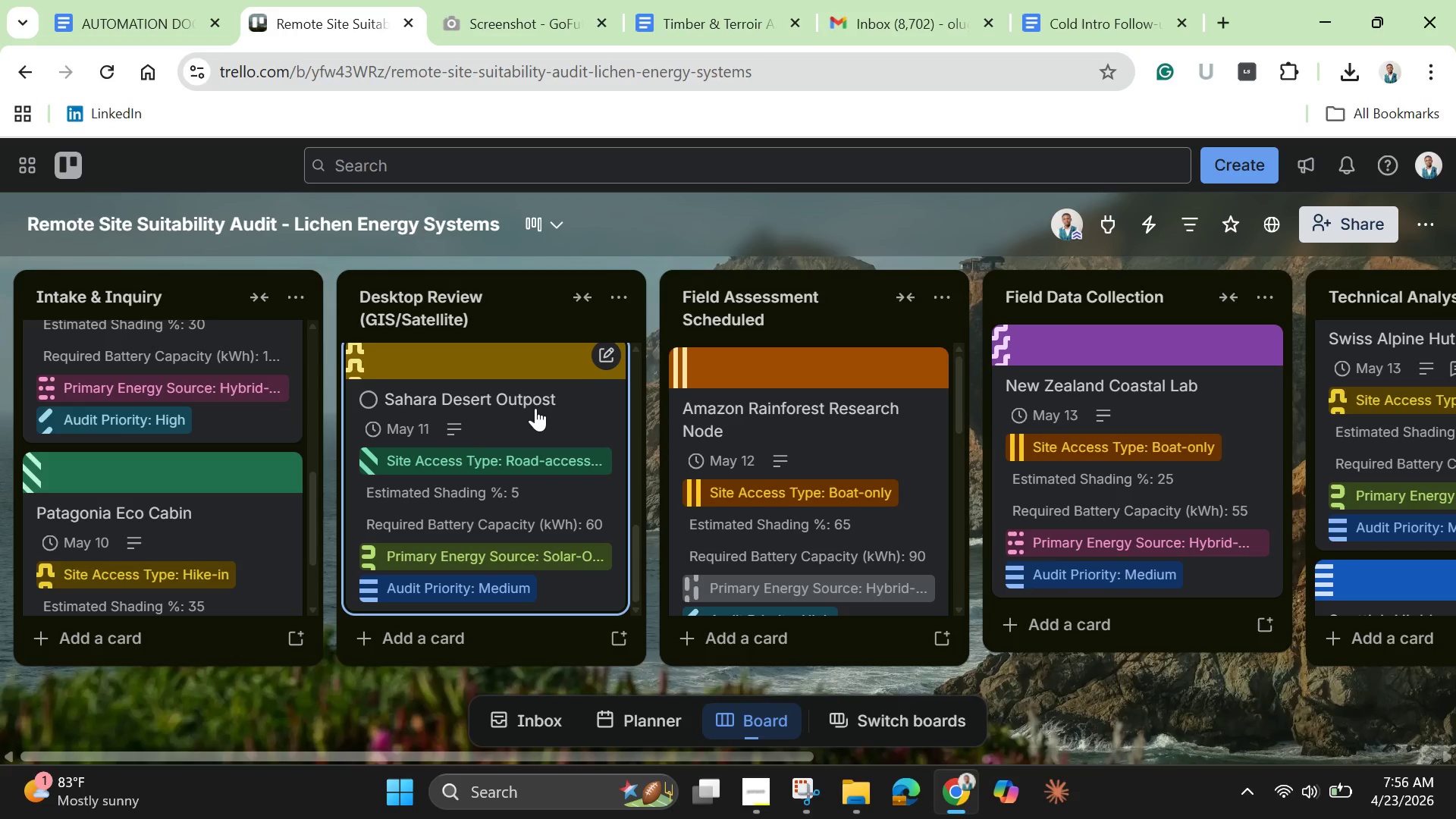 
left_click([536, 408])
 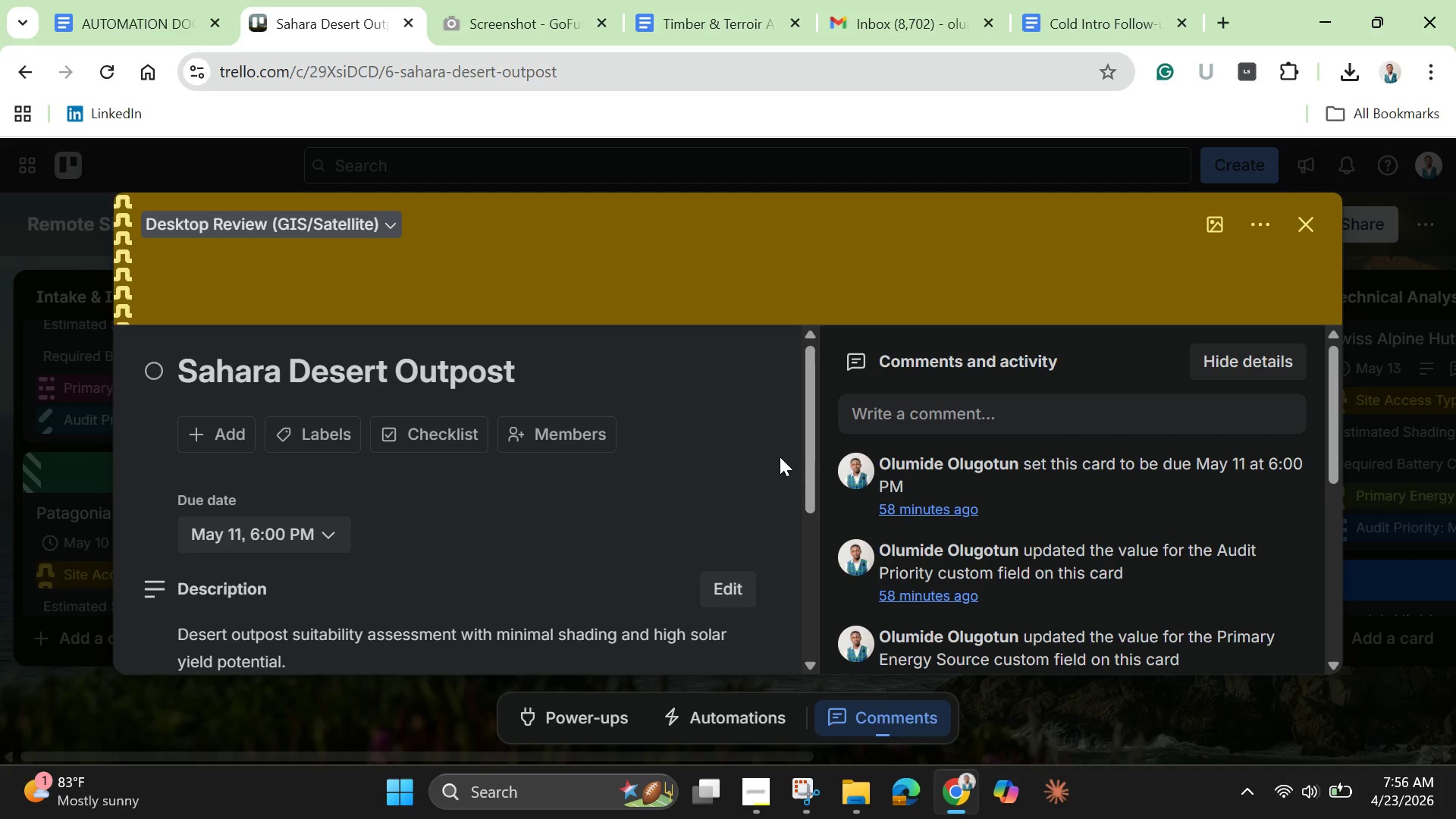 
left_click_drag(start_coordinate=[808, 494], to_coordinate=[808, 634])
 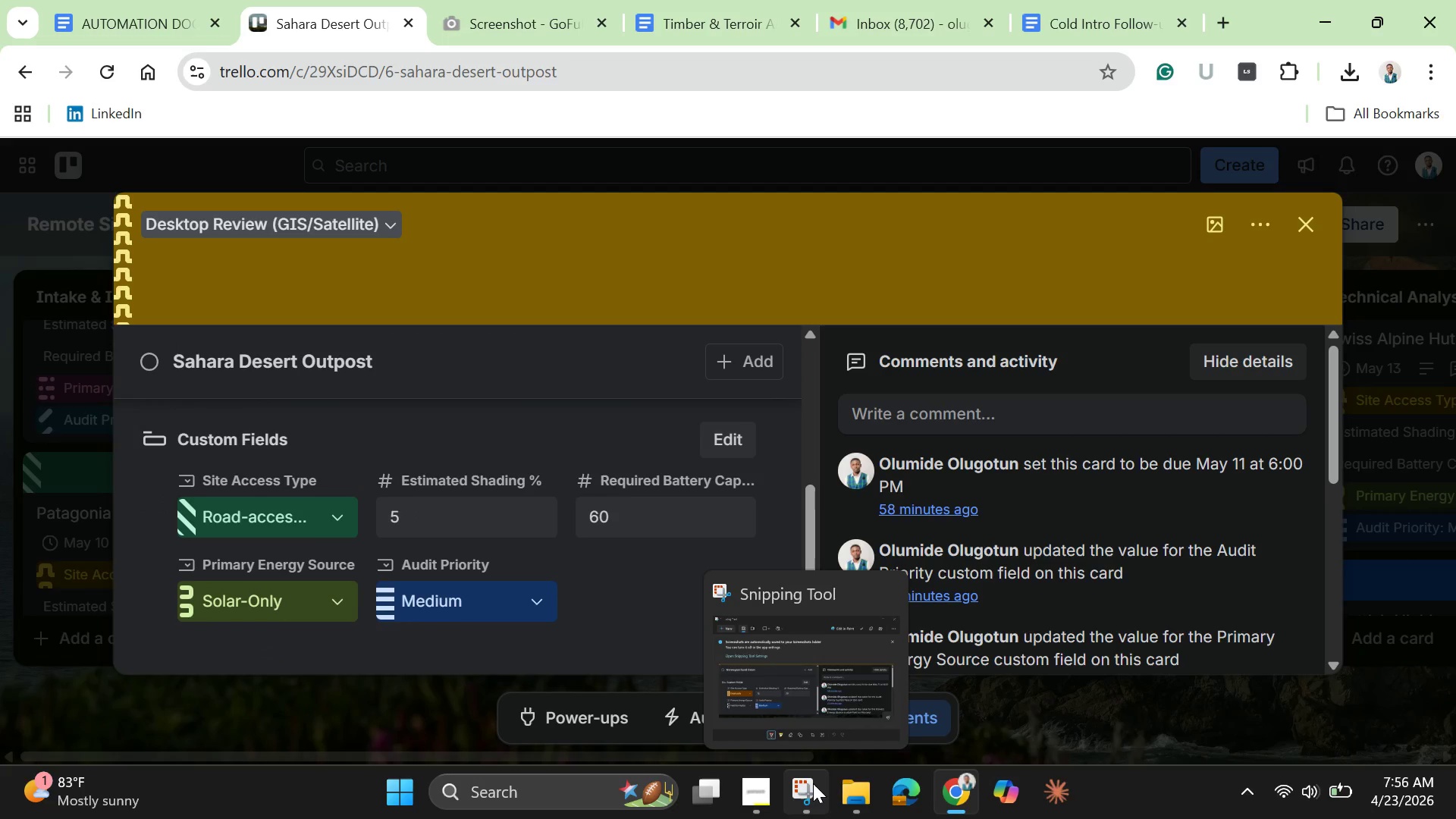 
left_click([813, 783])
 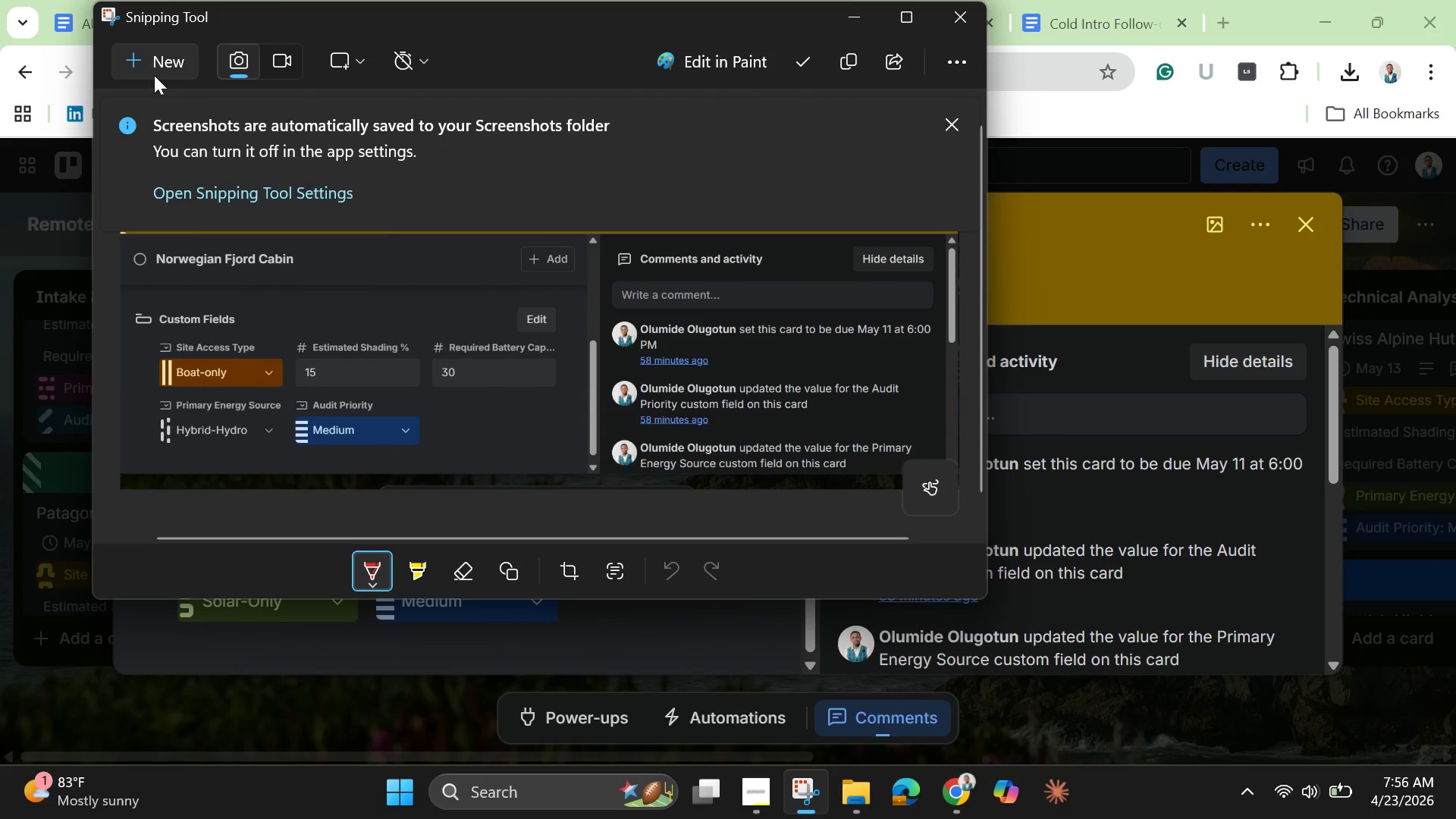 
left_click([140, 51])
 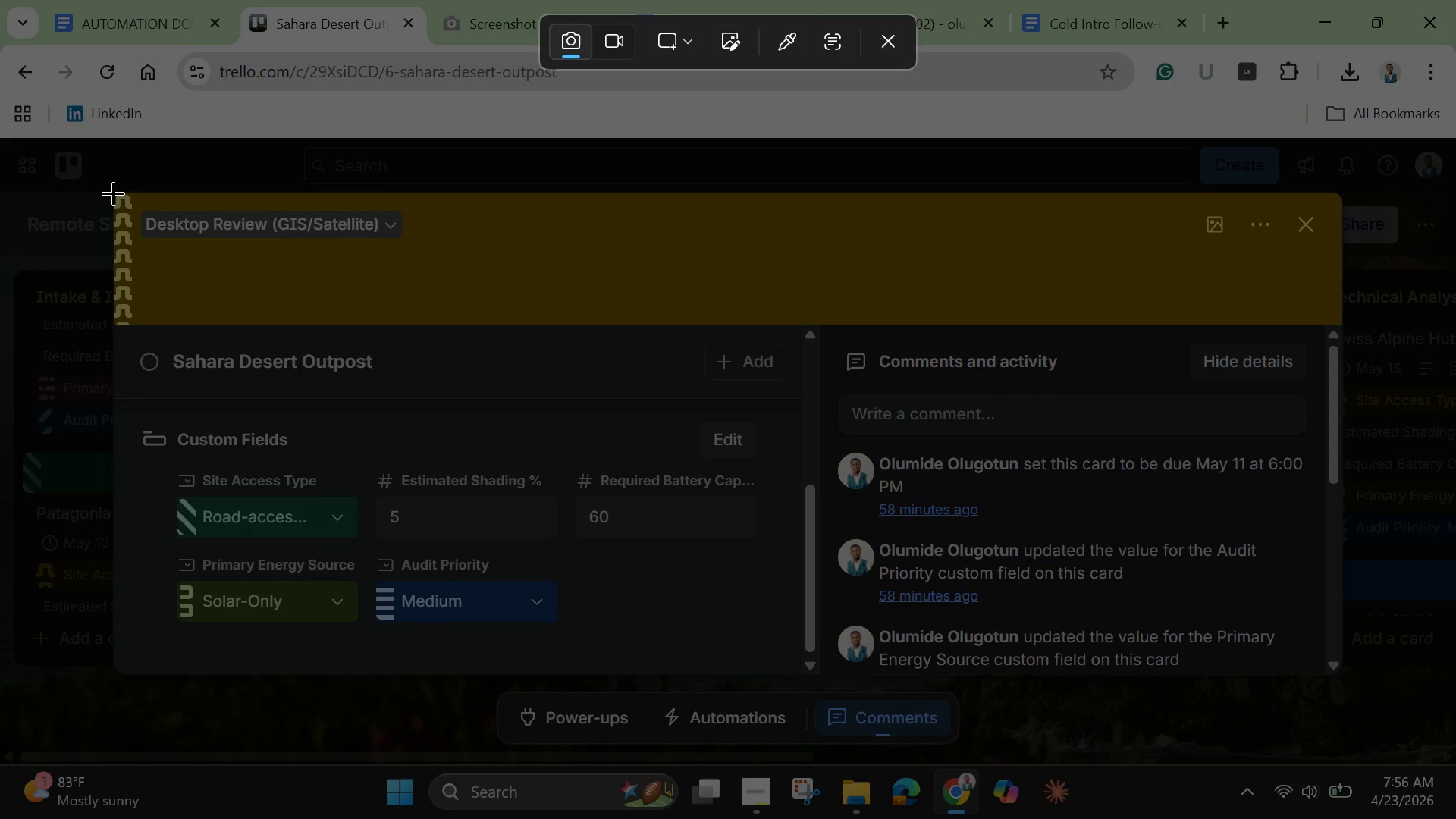 
left_click_drag(start_coordinate=[113, 193], to_coordinate=[1335, 677])
 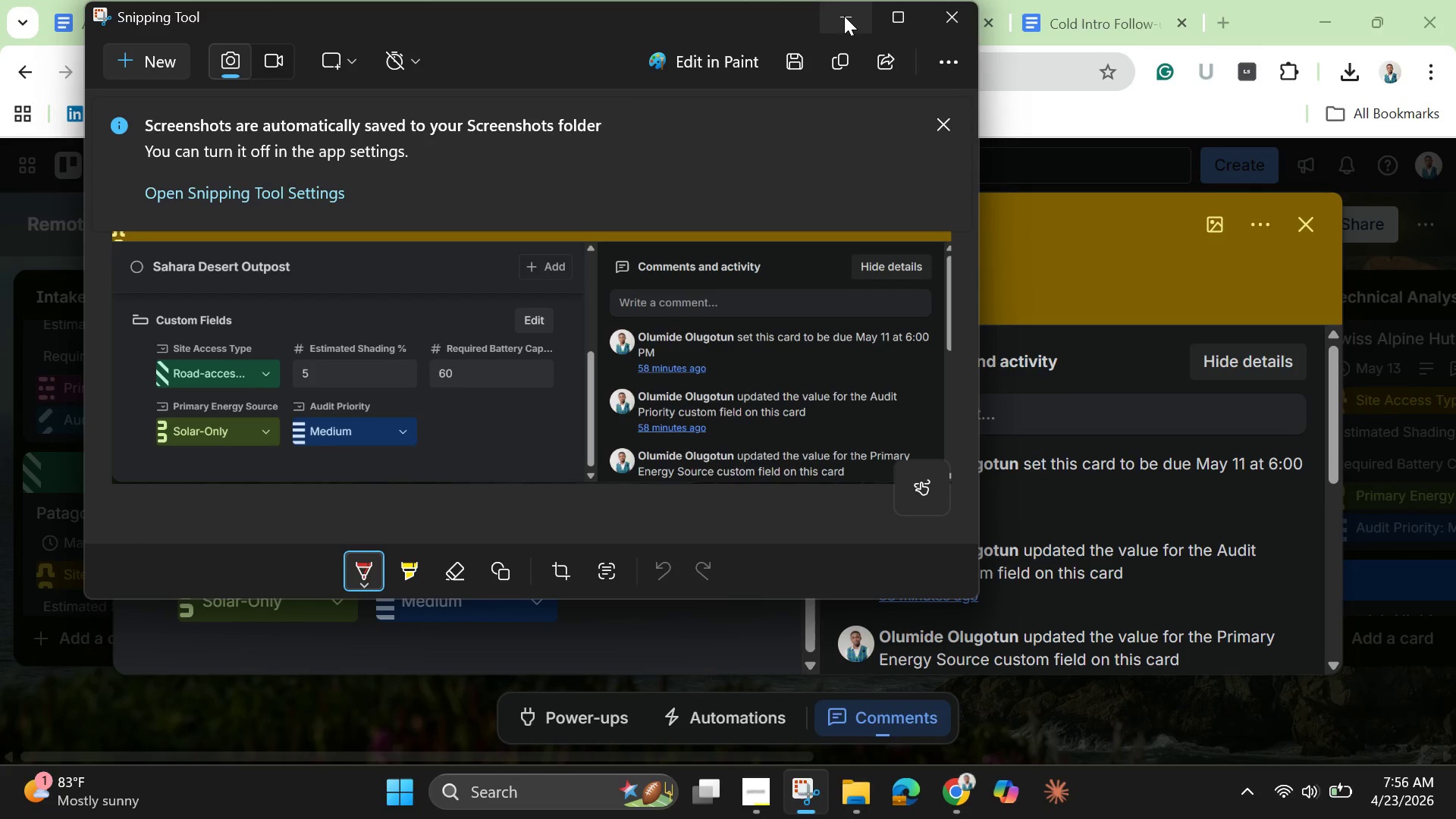 
wait(8.2)
 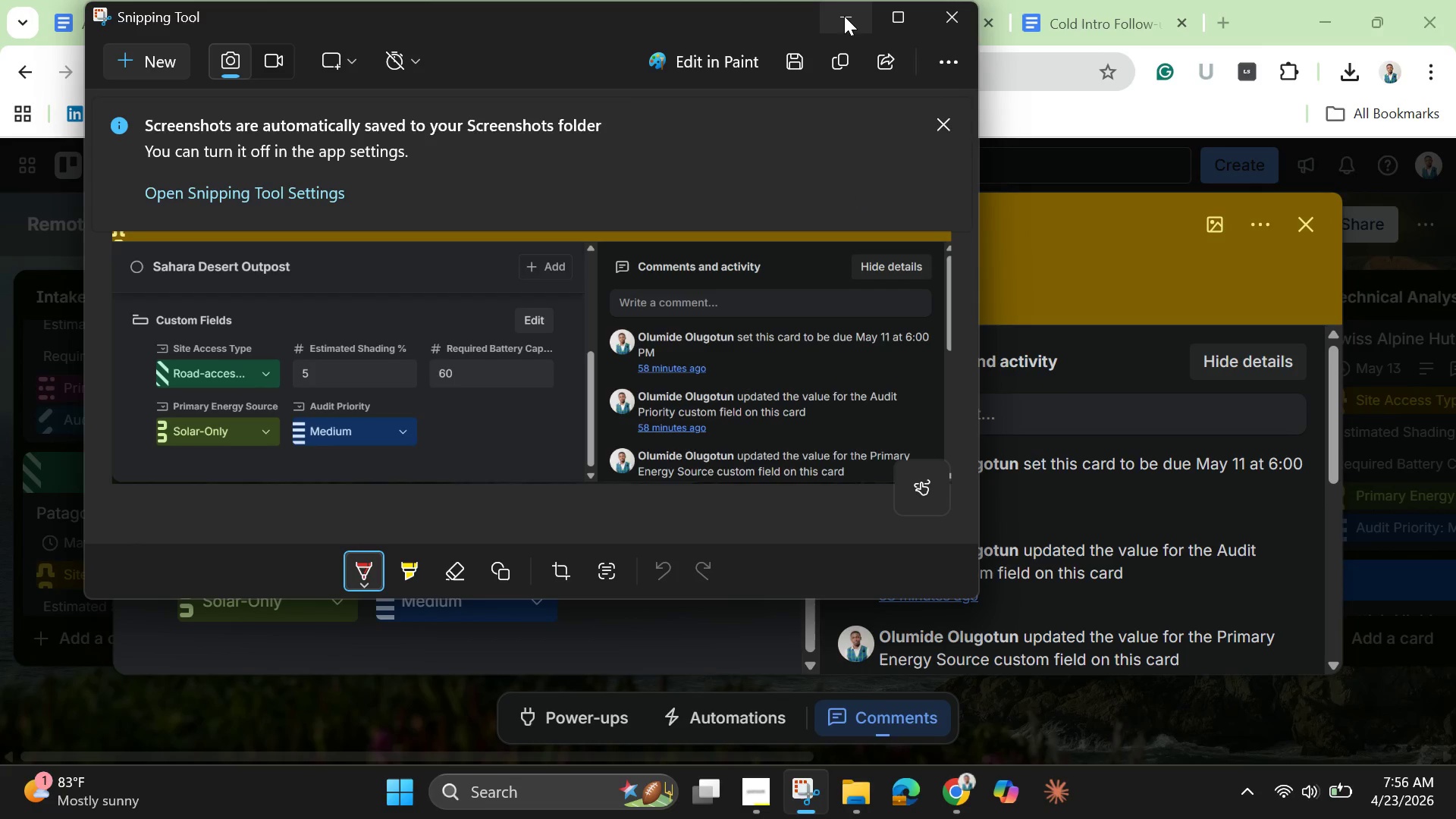 
left_click([839, 23])
 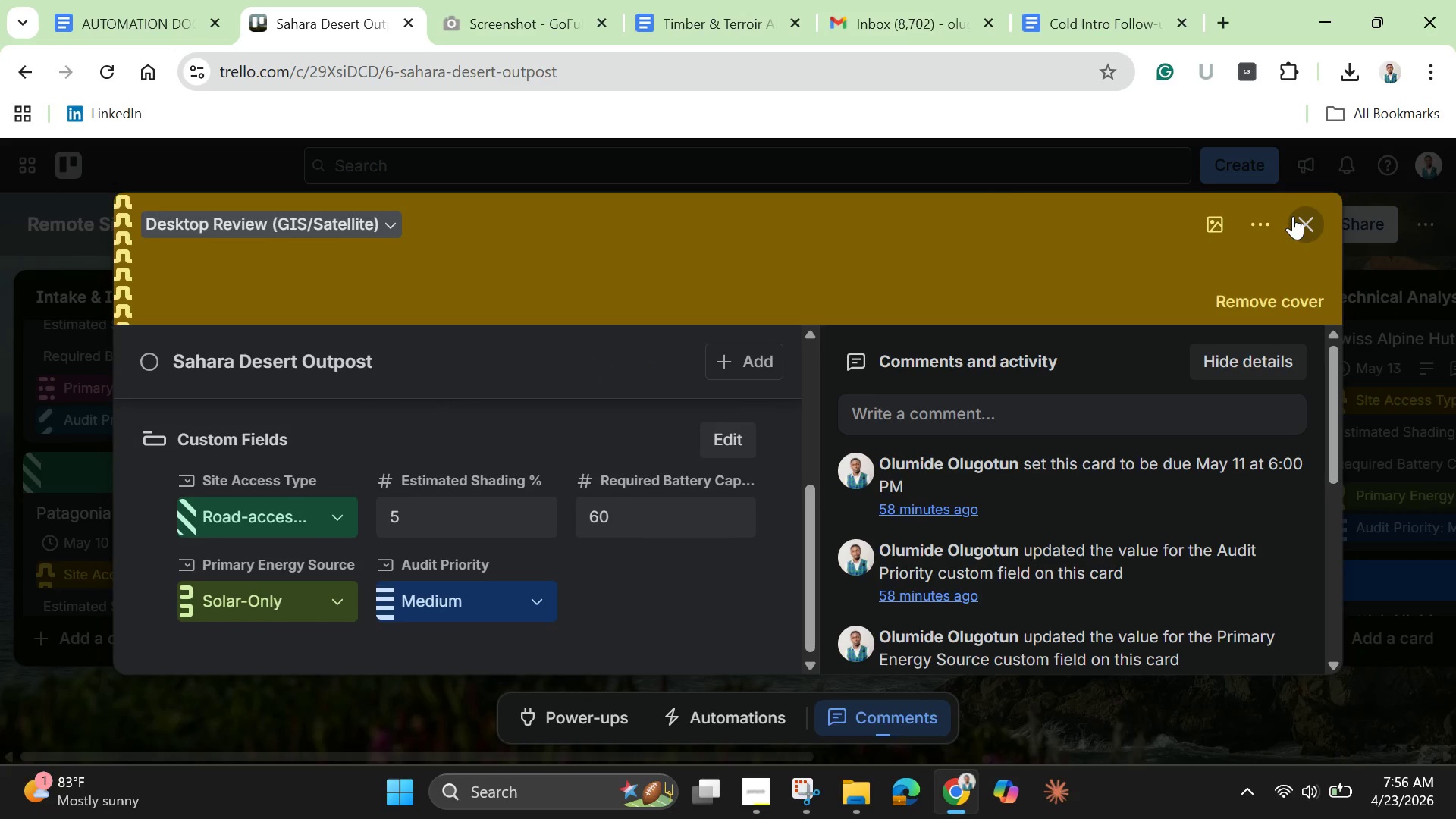 
left_click([1294, 218])
 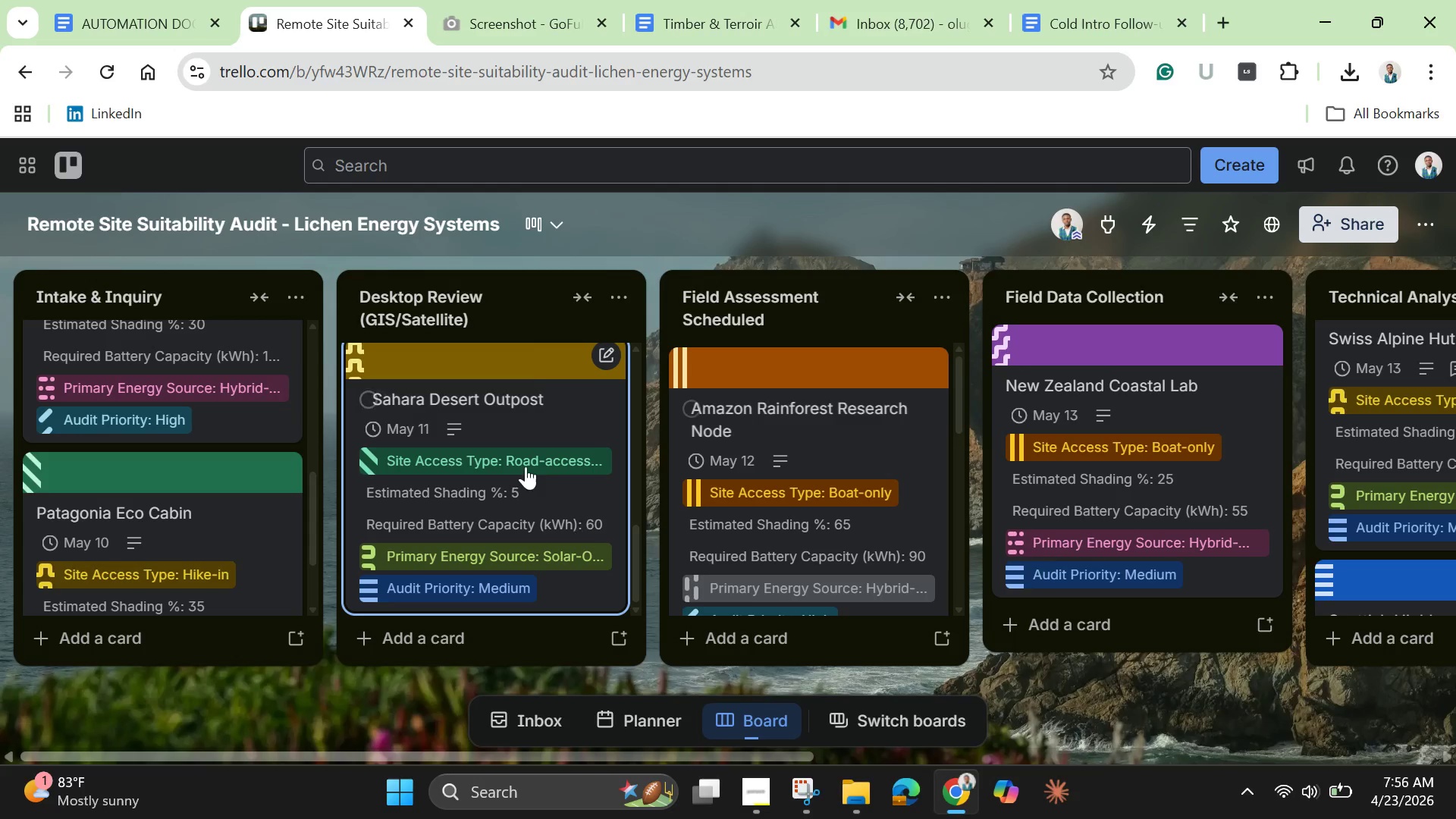 
scroll: coordinate [523, 463], scroll_direction: down, amount: 3.0
 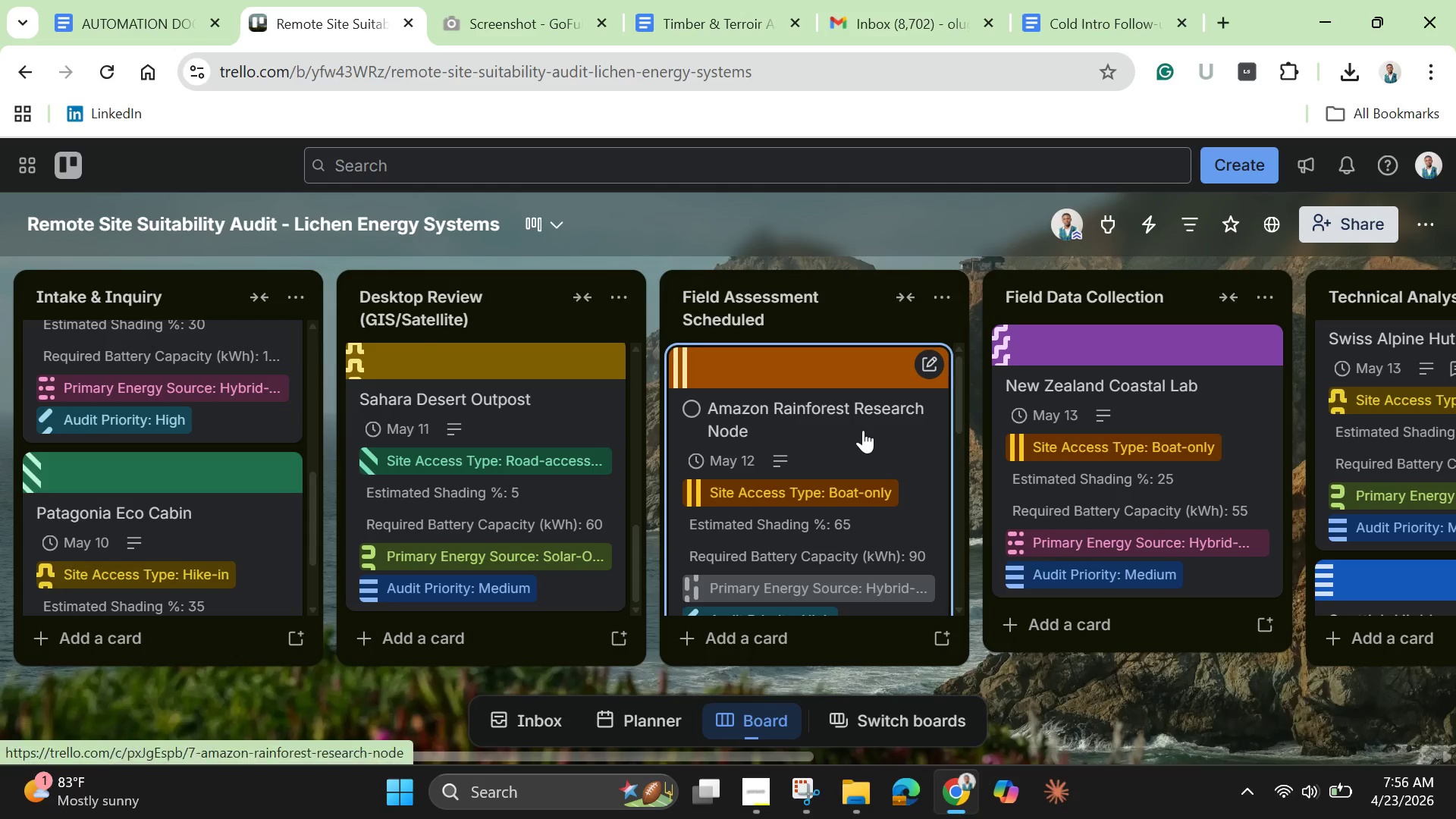 
left_click([863, 430])
 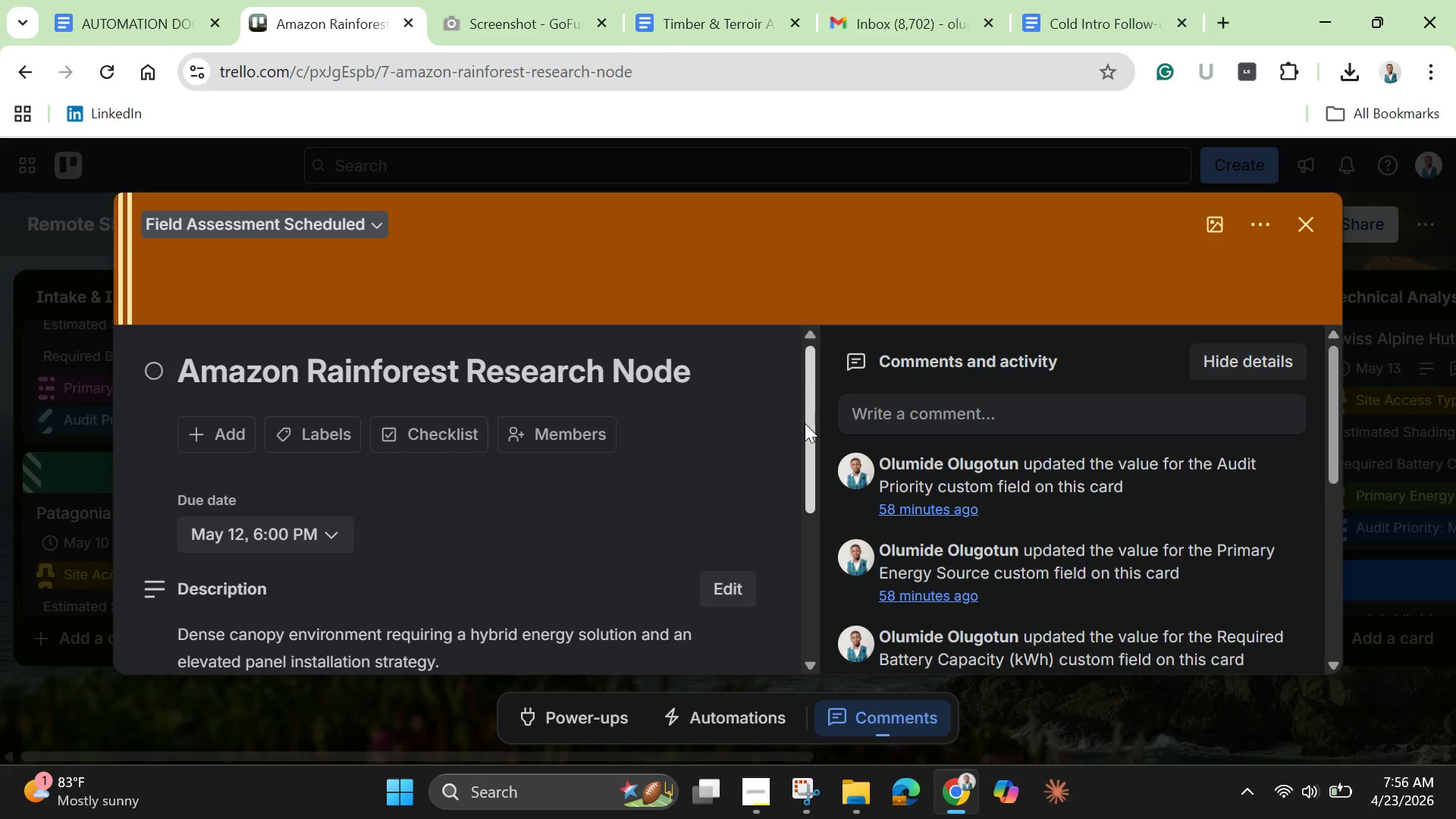 
left_click_drag(start_coordinate=[806, 424], to_coordinate=[822, 576])
 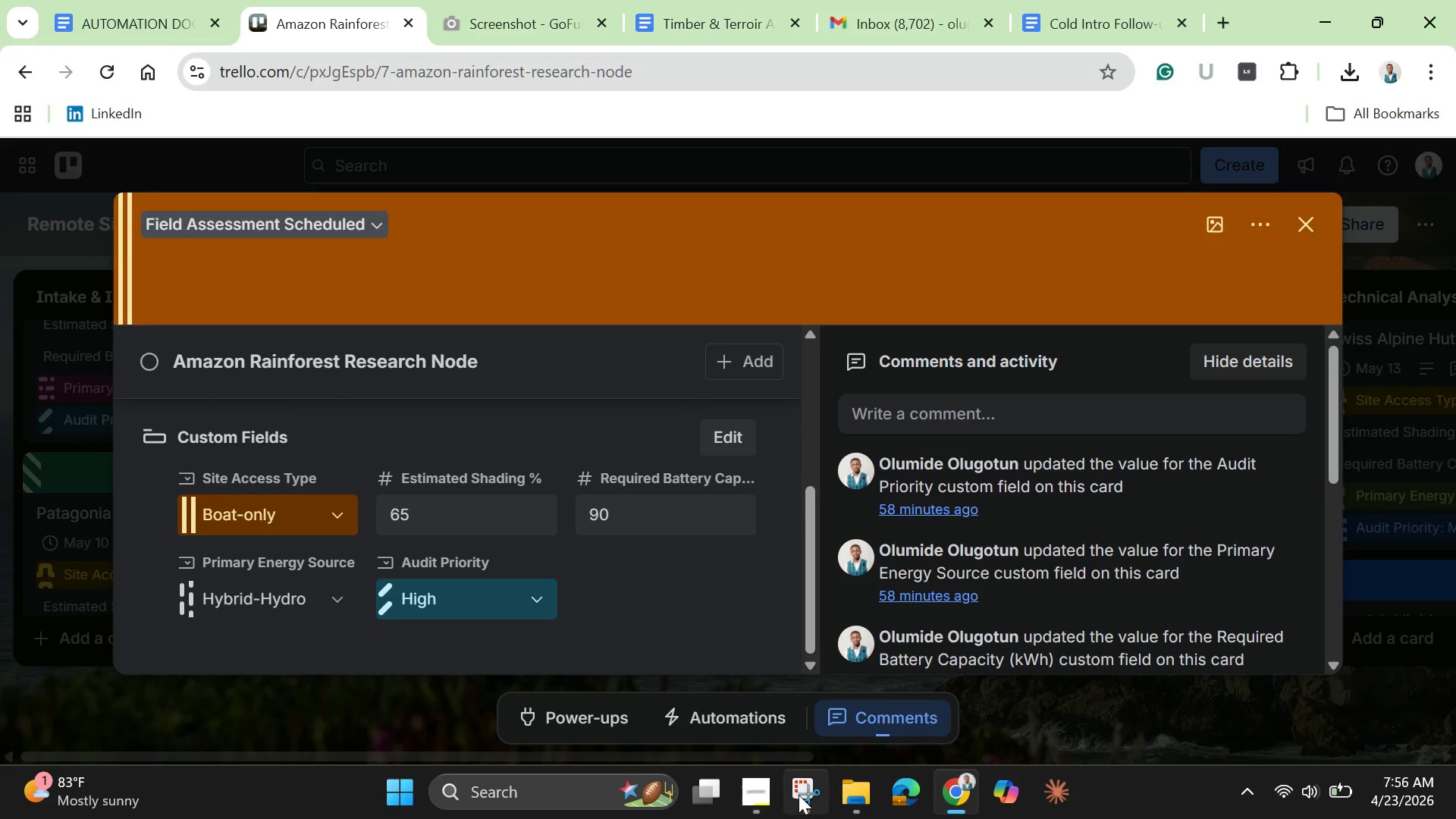 
left_click([800, 795])
 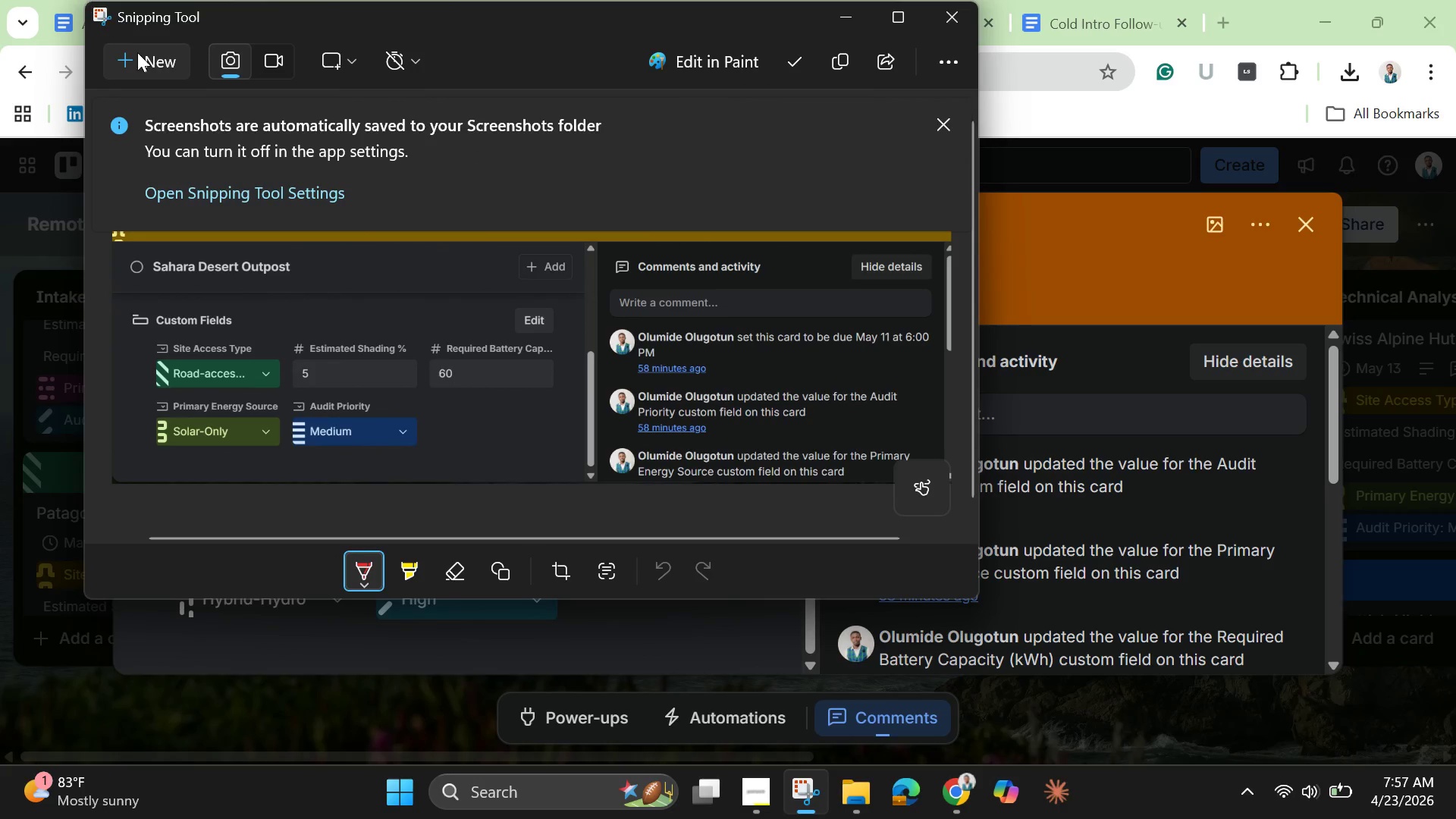 
left_click([141, 58])
 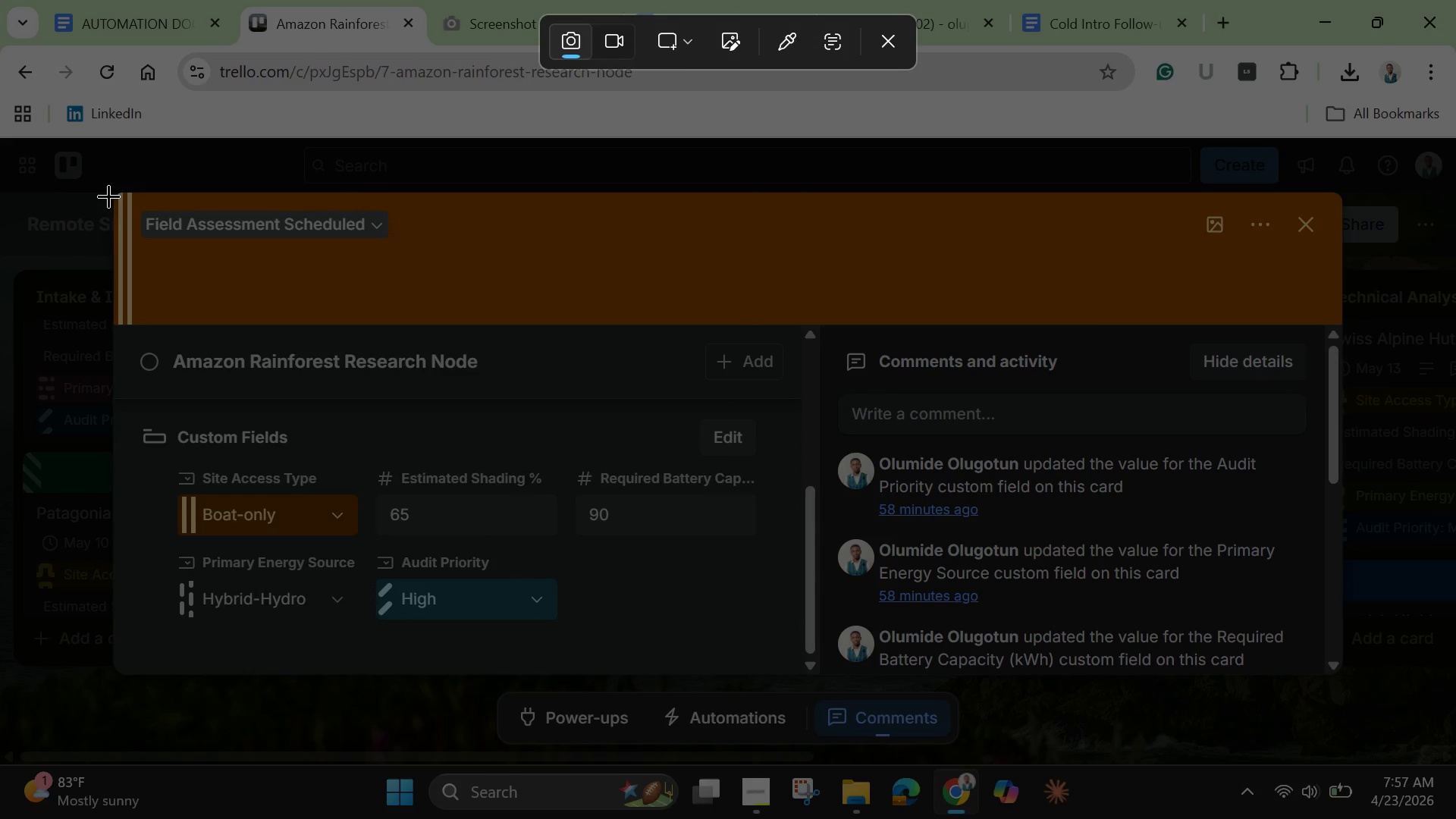 
left_click_drag(start_coordinate=[108, 193], to_coordinate=[1347, 687])
 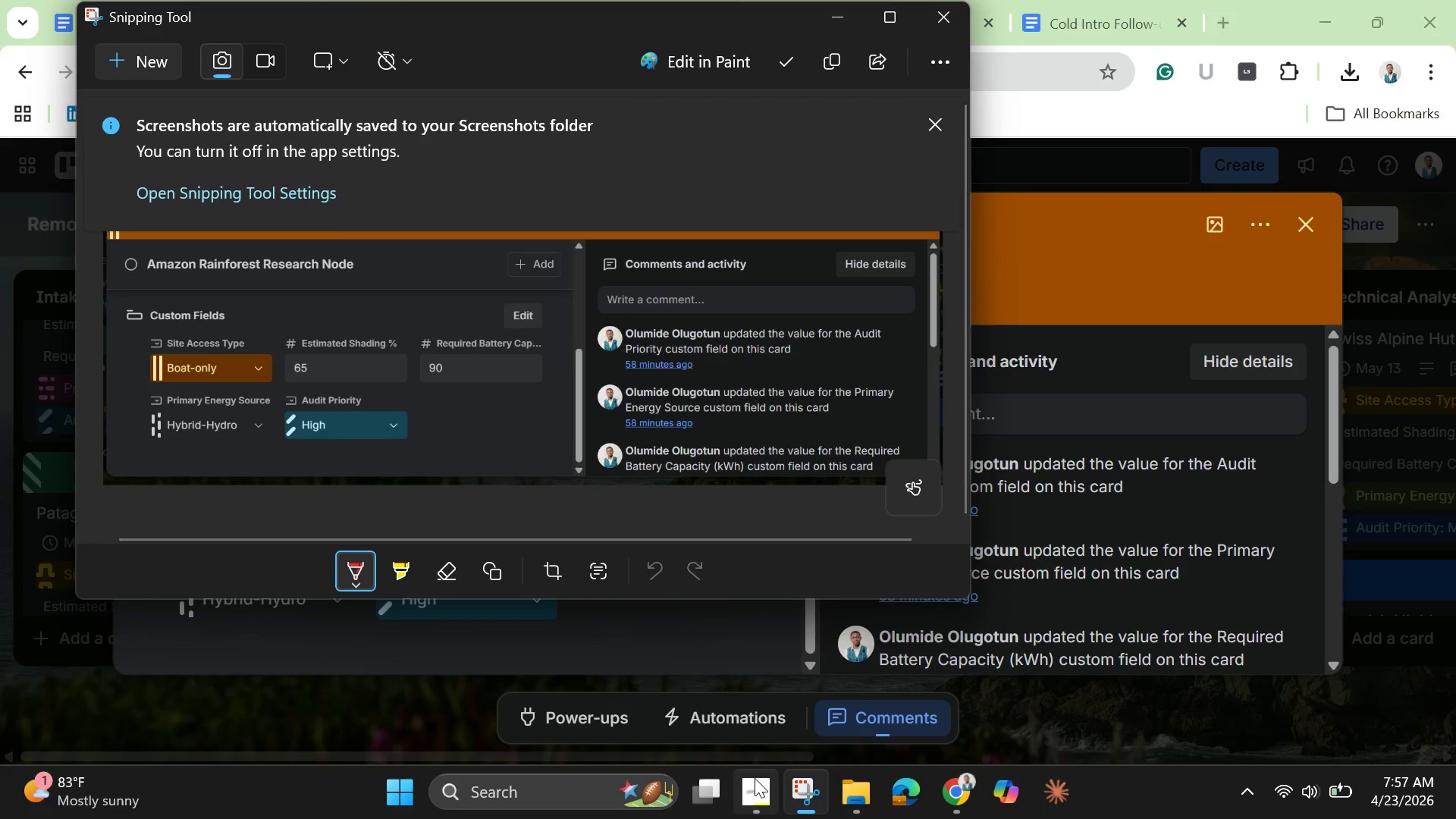 
left_click([755, 778])